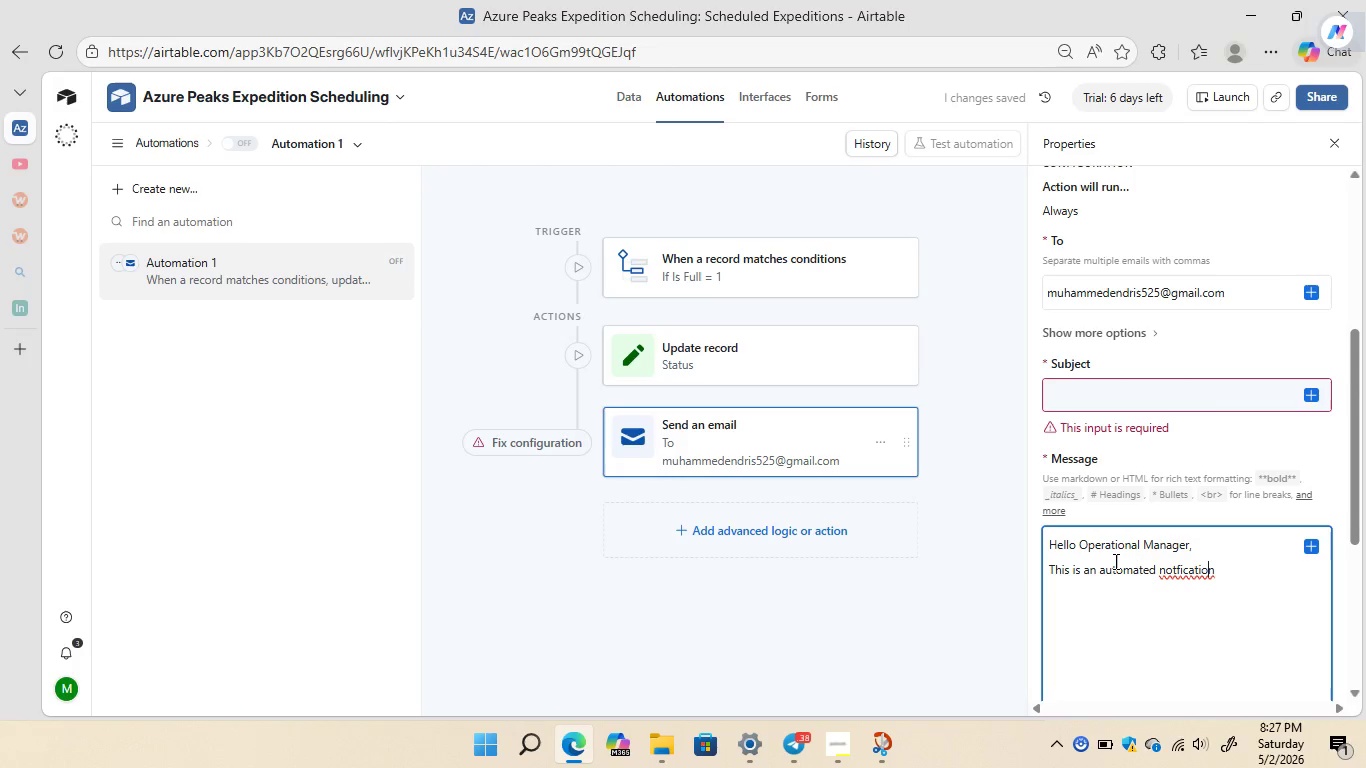 
key(ArrowRight)
 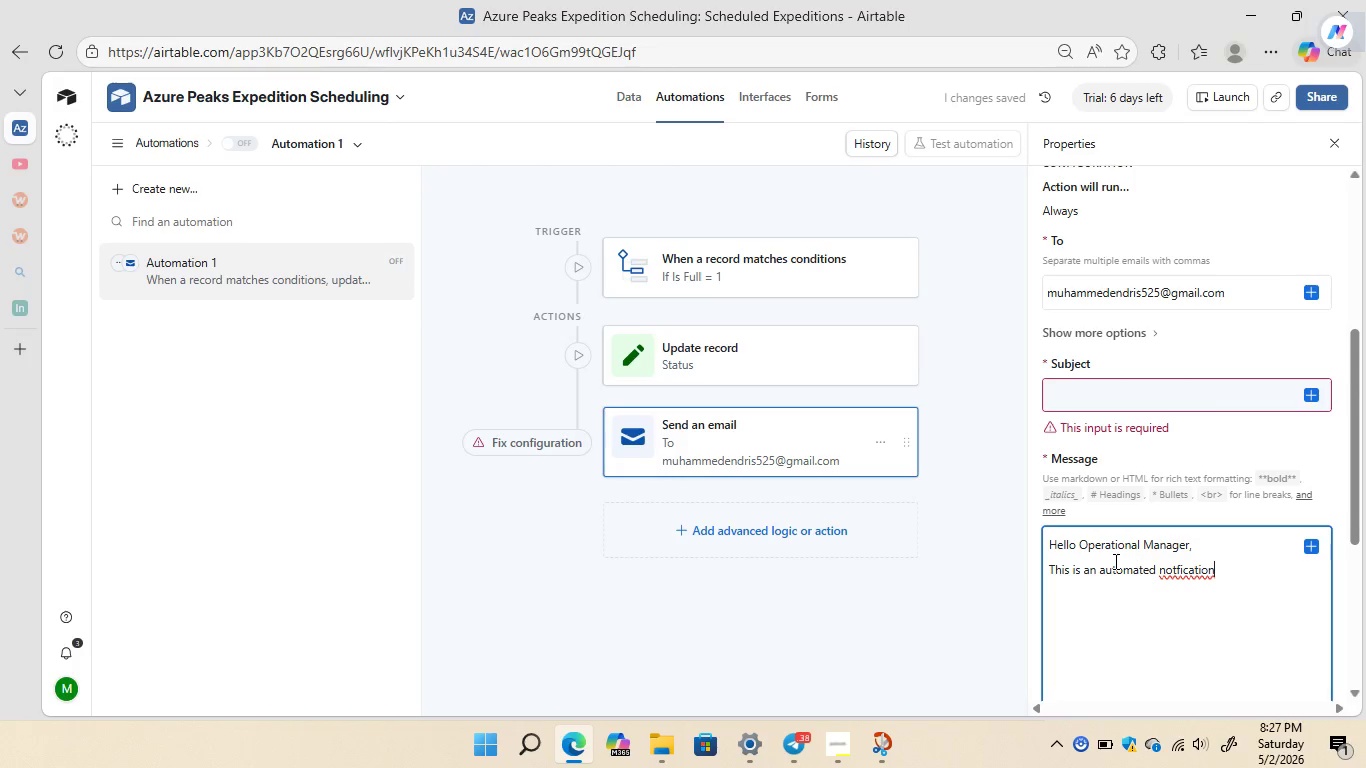 
key(ArrowRight)
 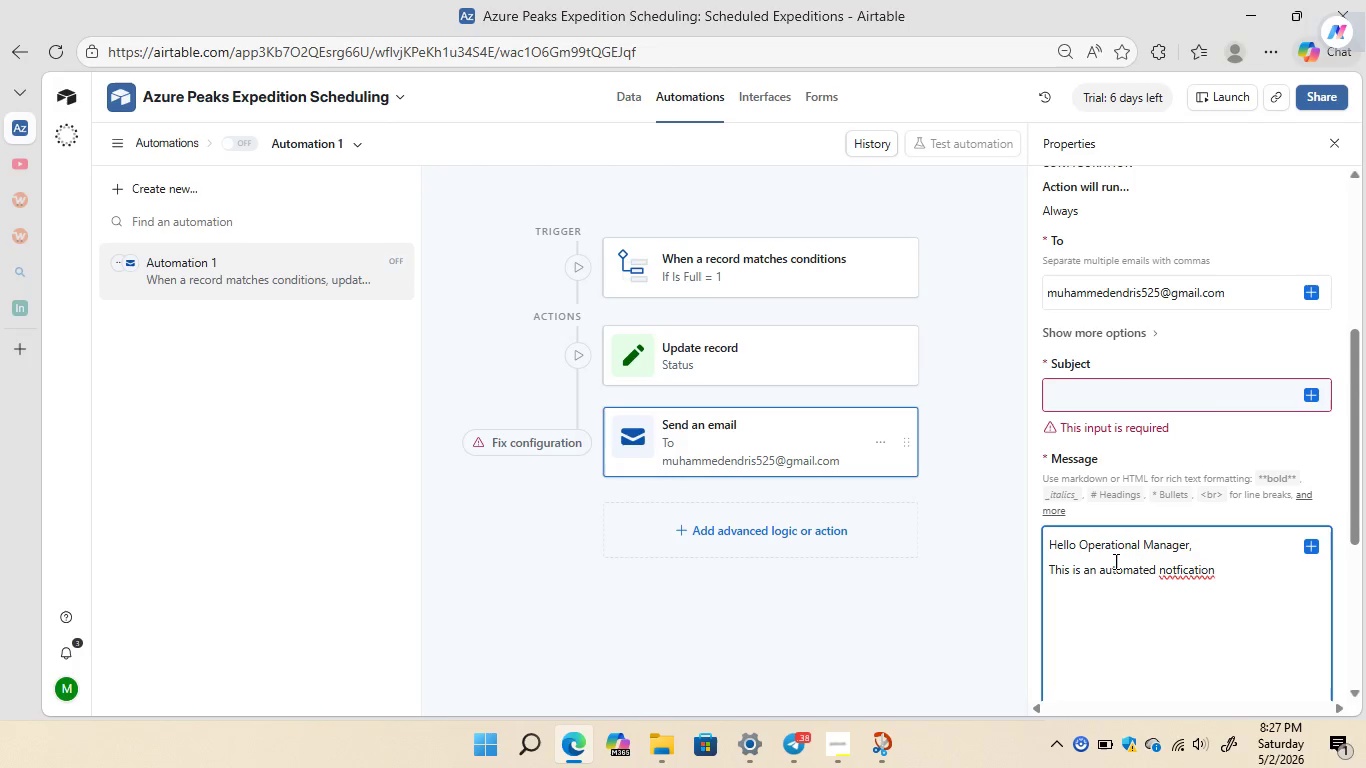 
wait(6.61)
 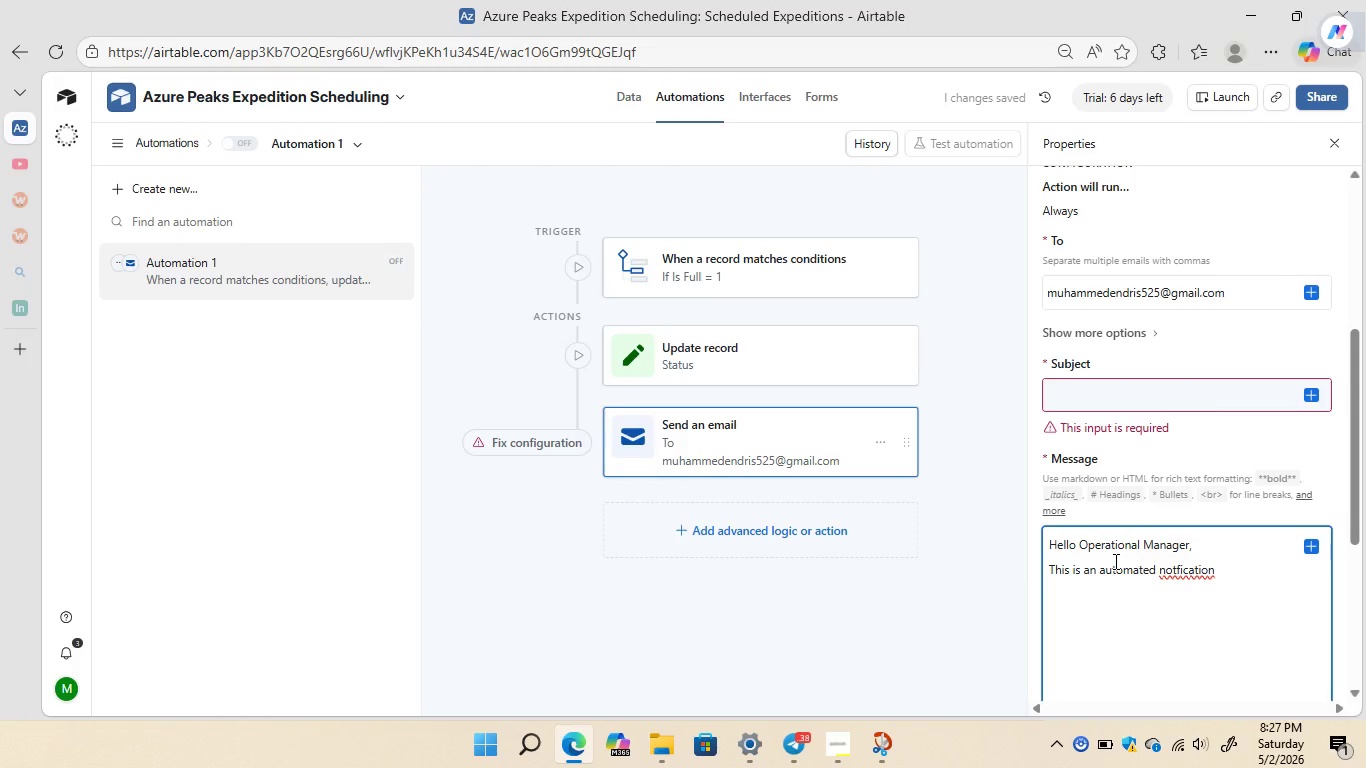 
key(ArrowLeft)
 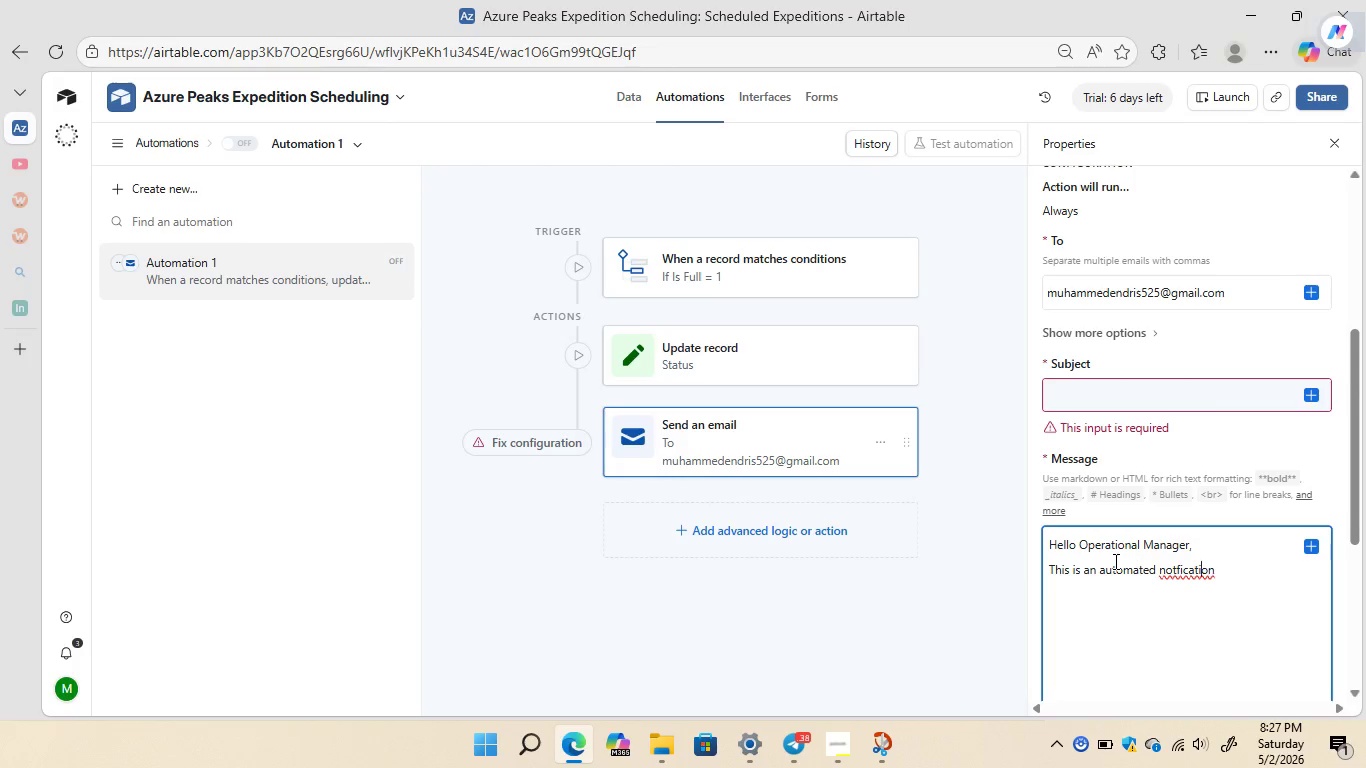 
key(ArrowLeft)
 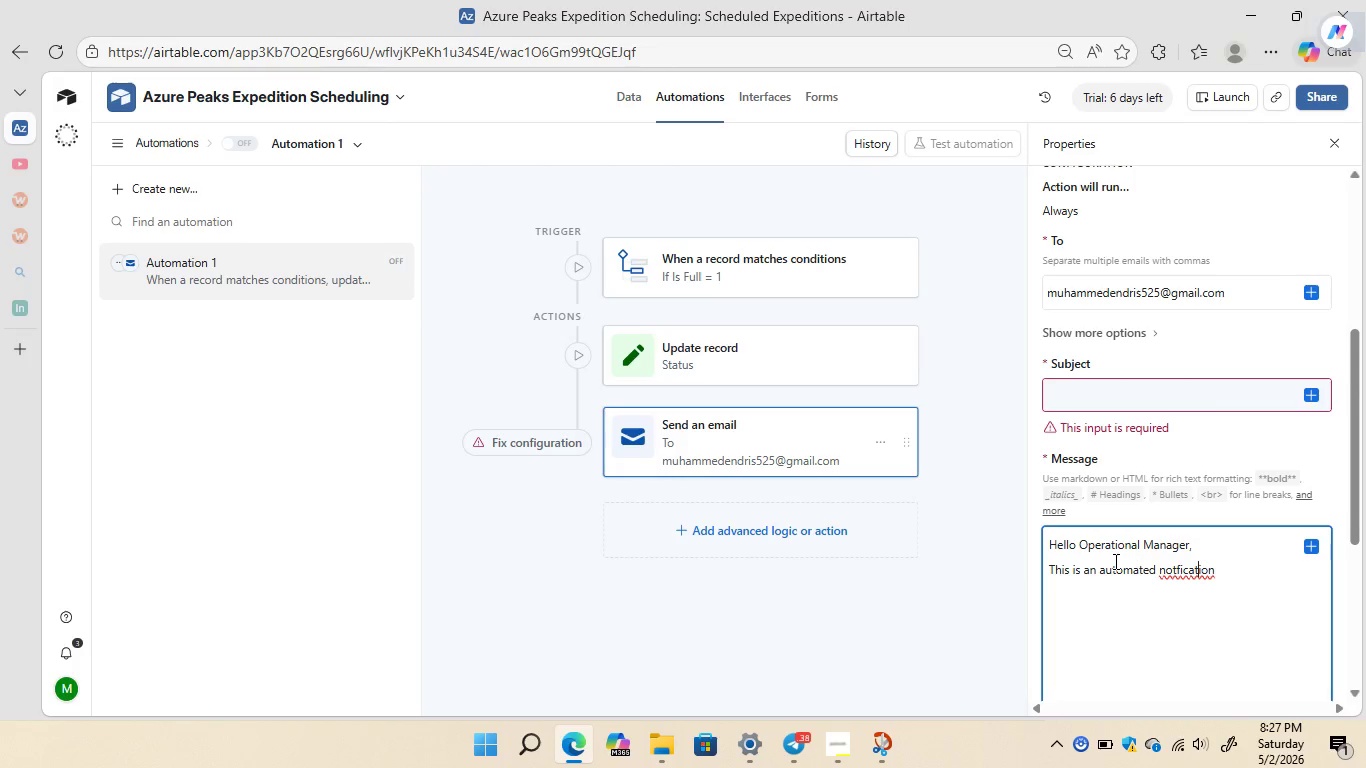 
key(ArrowLeft)
 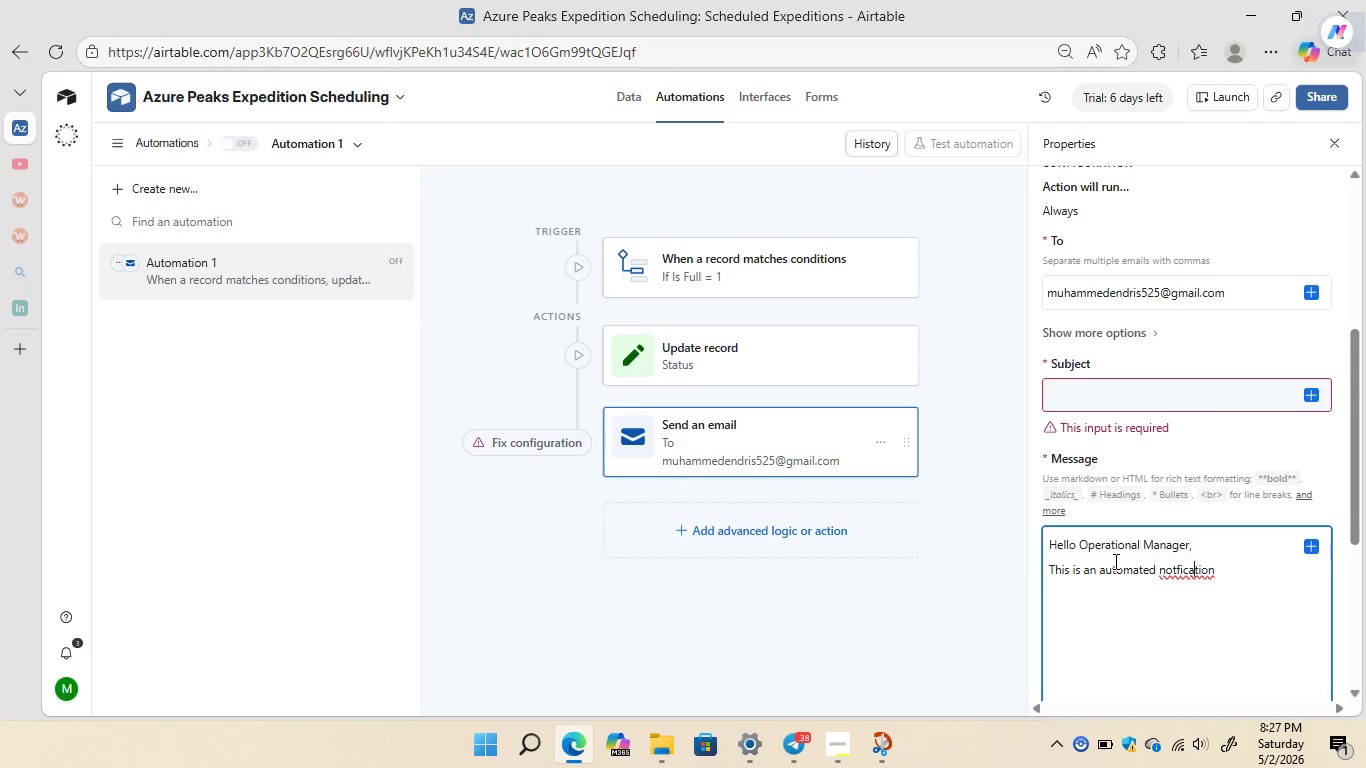 
key(ArrowLeft)
 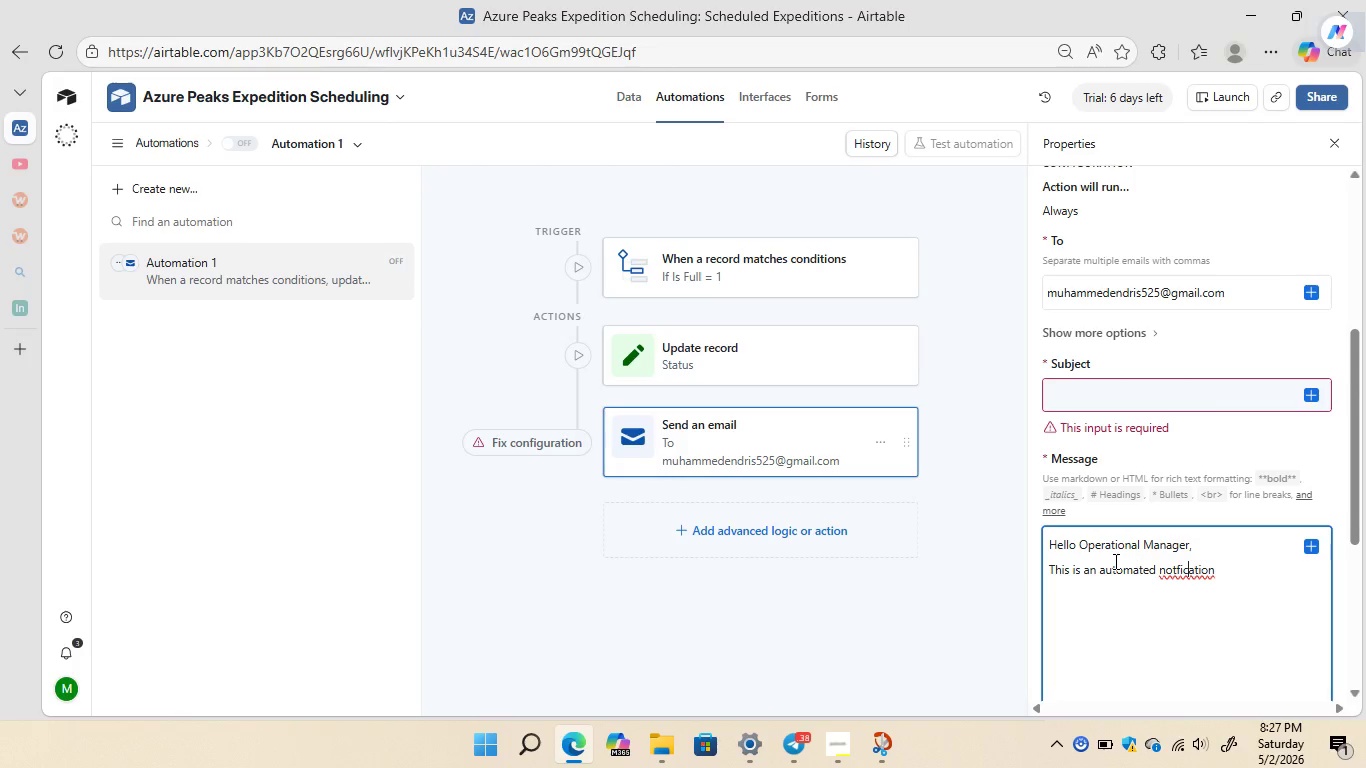 
key(ArrowLeft)
 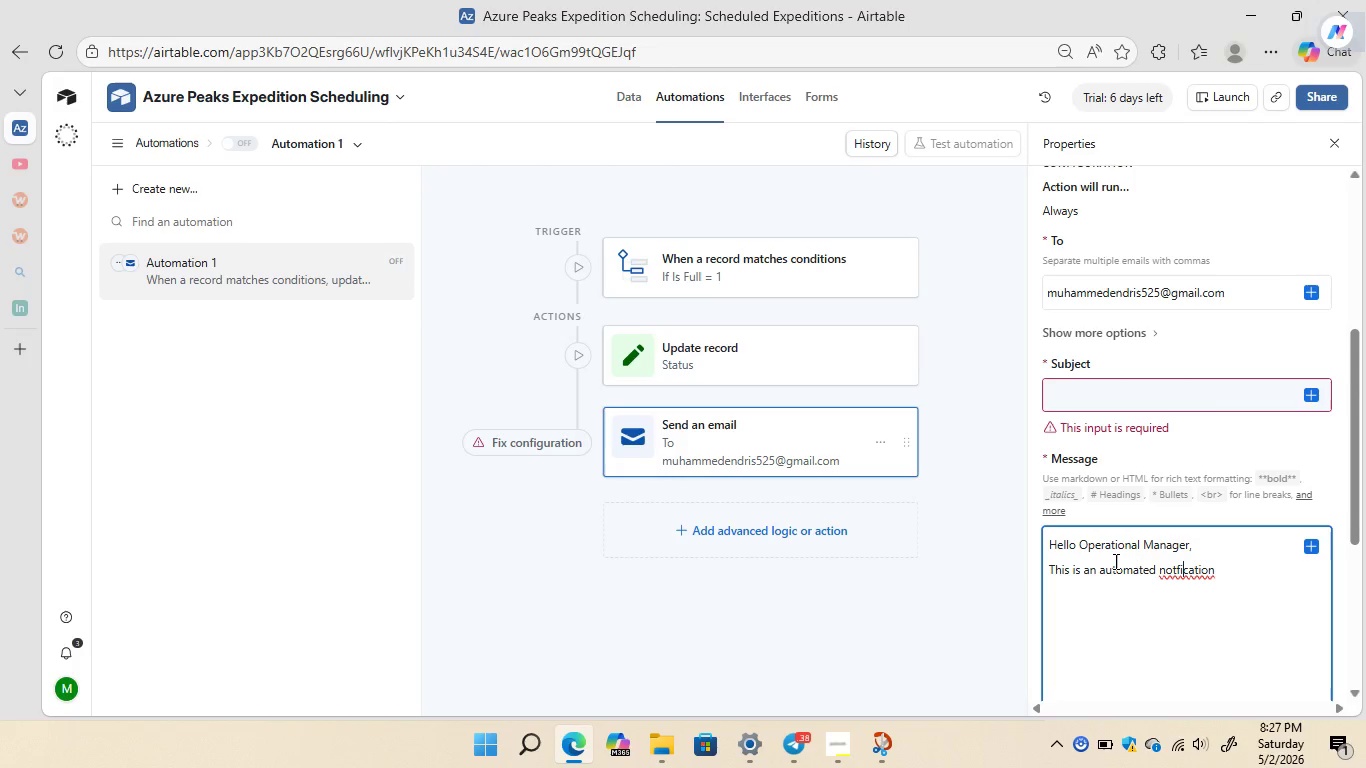 
key(ArrowLeft)
 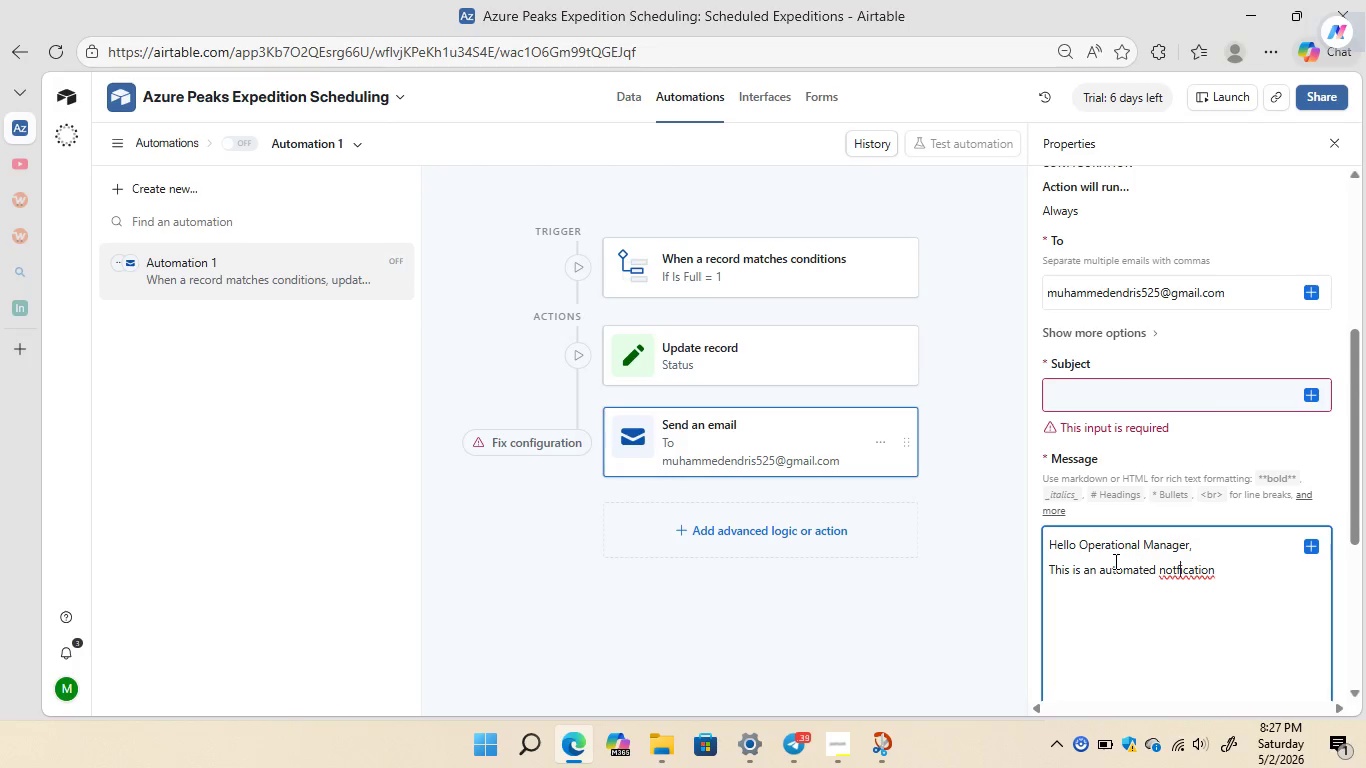 
key(ArrowLeft)
 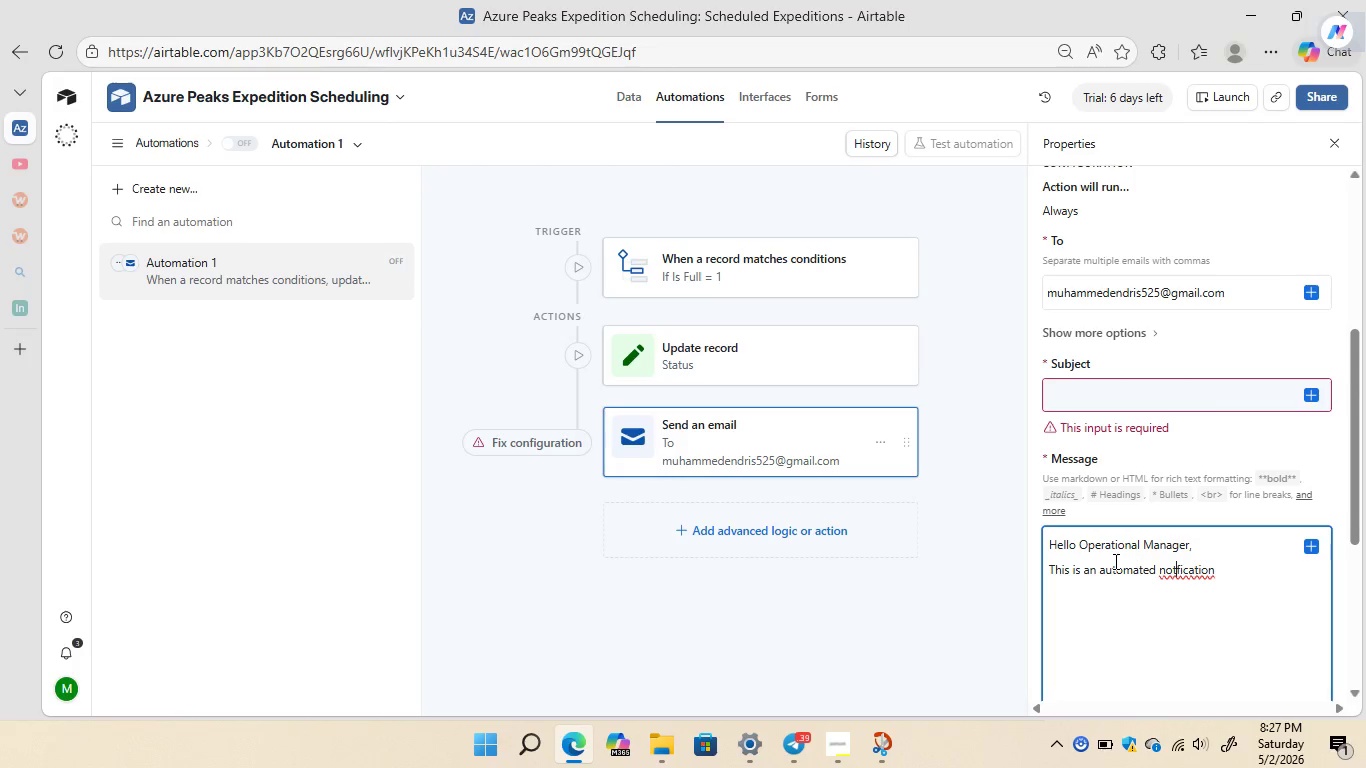 
key(ArrowLeft)
 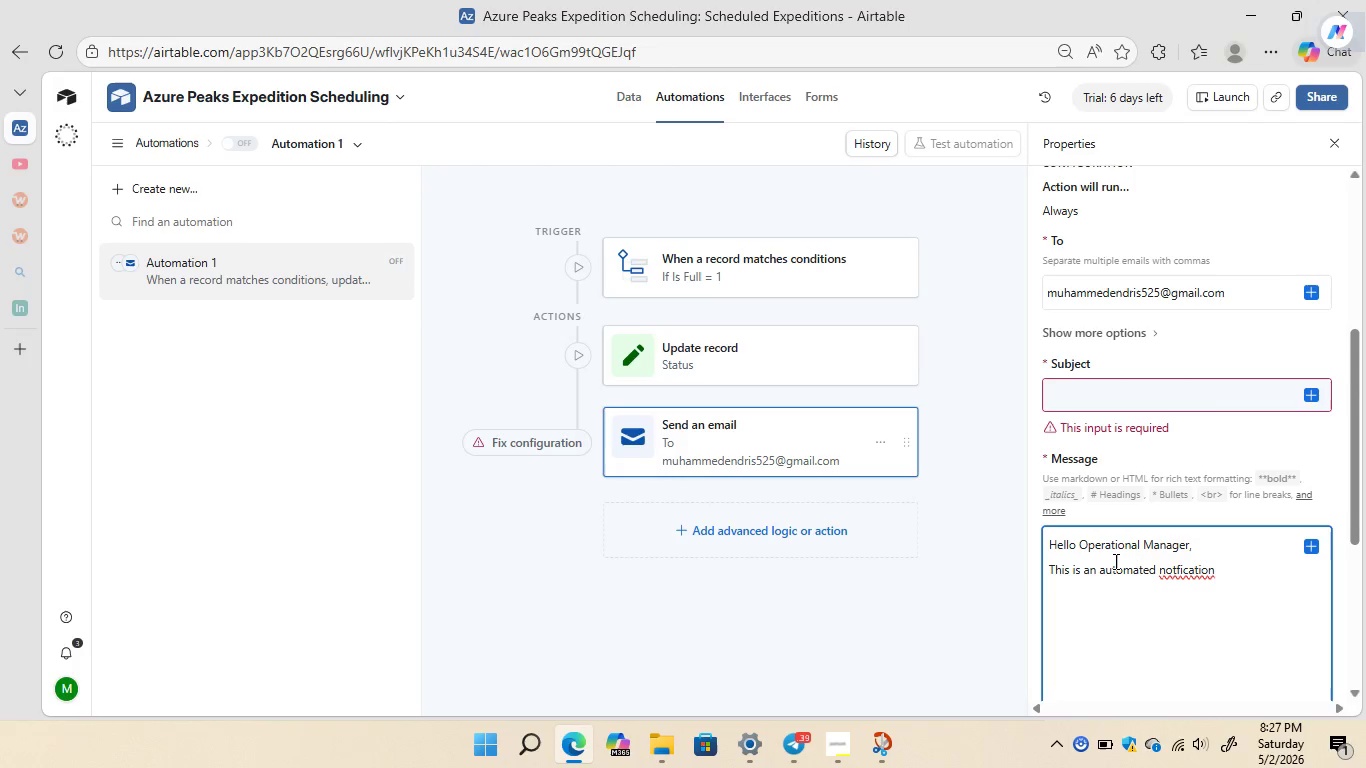 
key(I)
 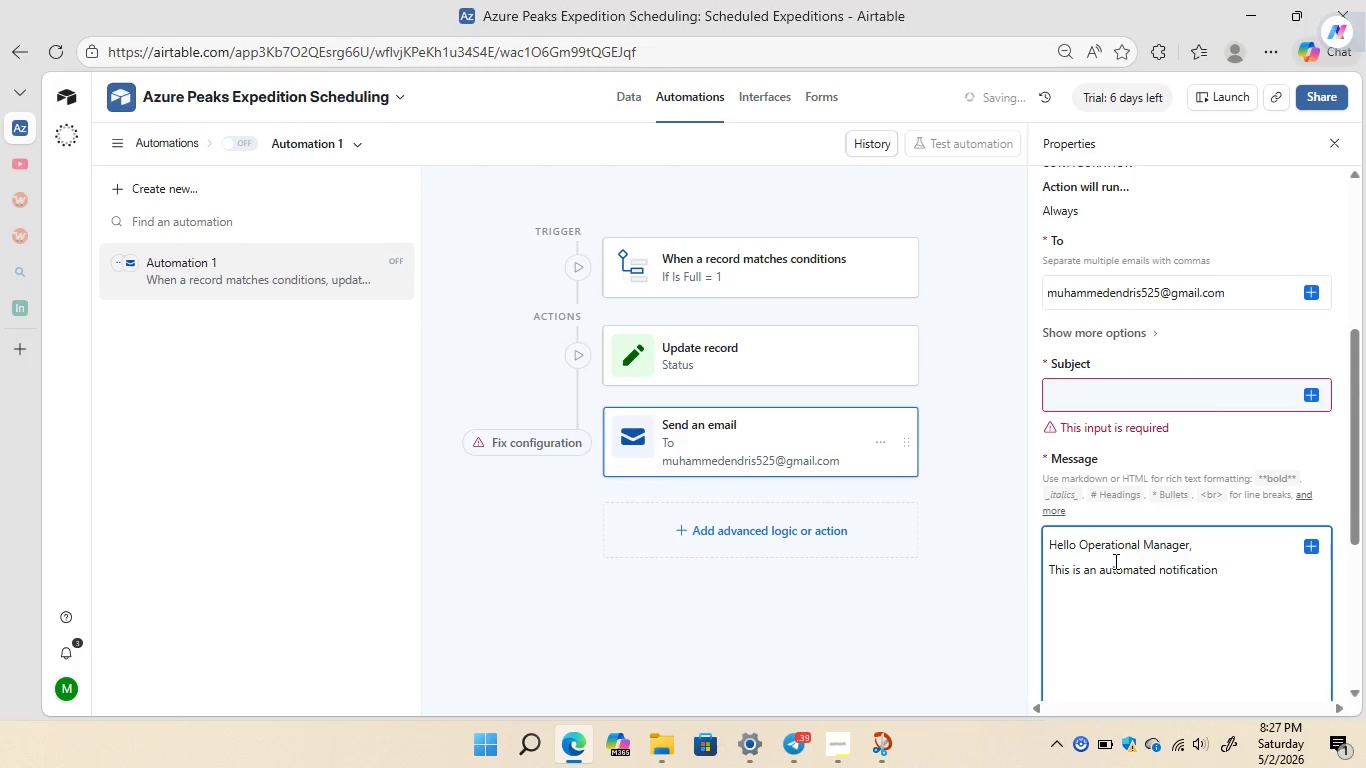 
key(ArrowRight)
 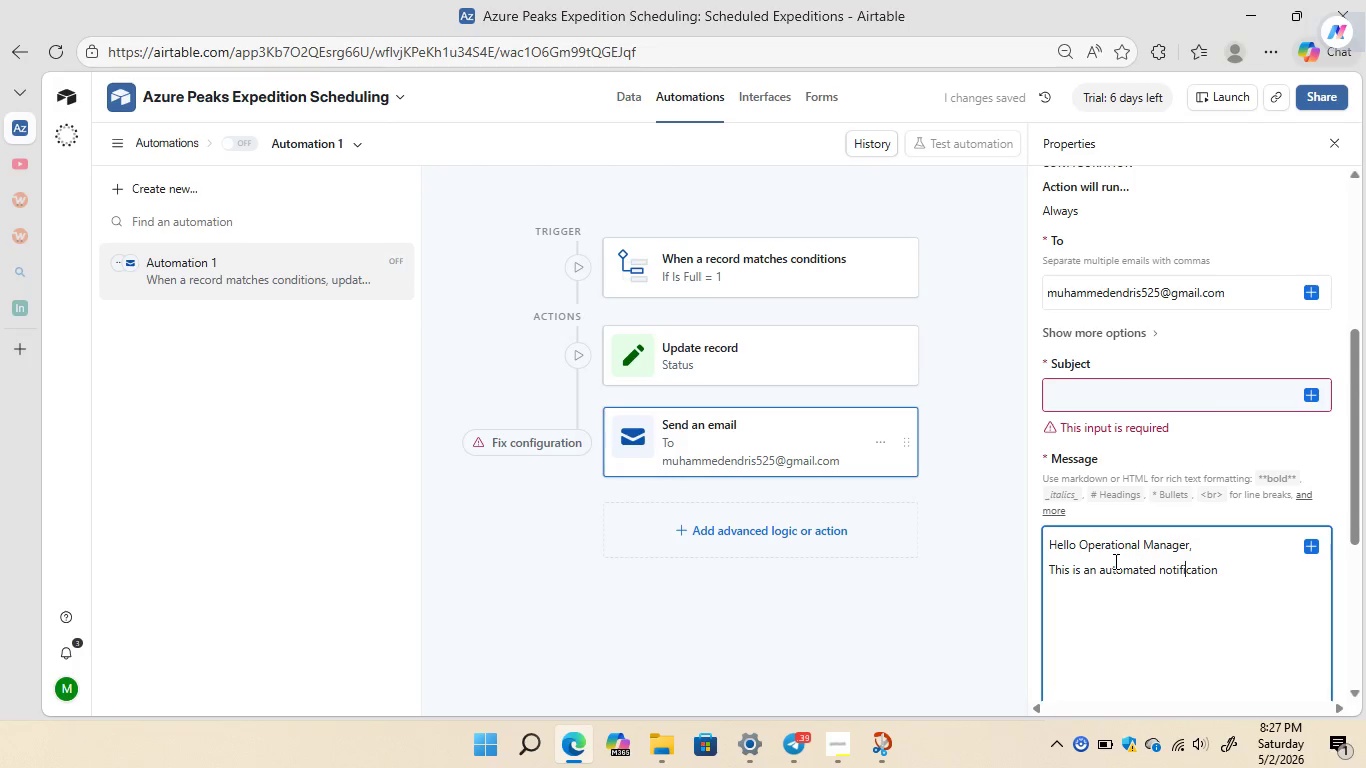 
key(ArrowRight)
 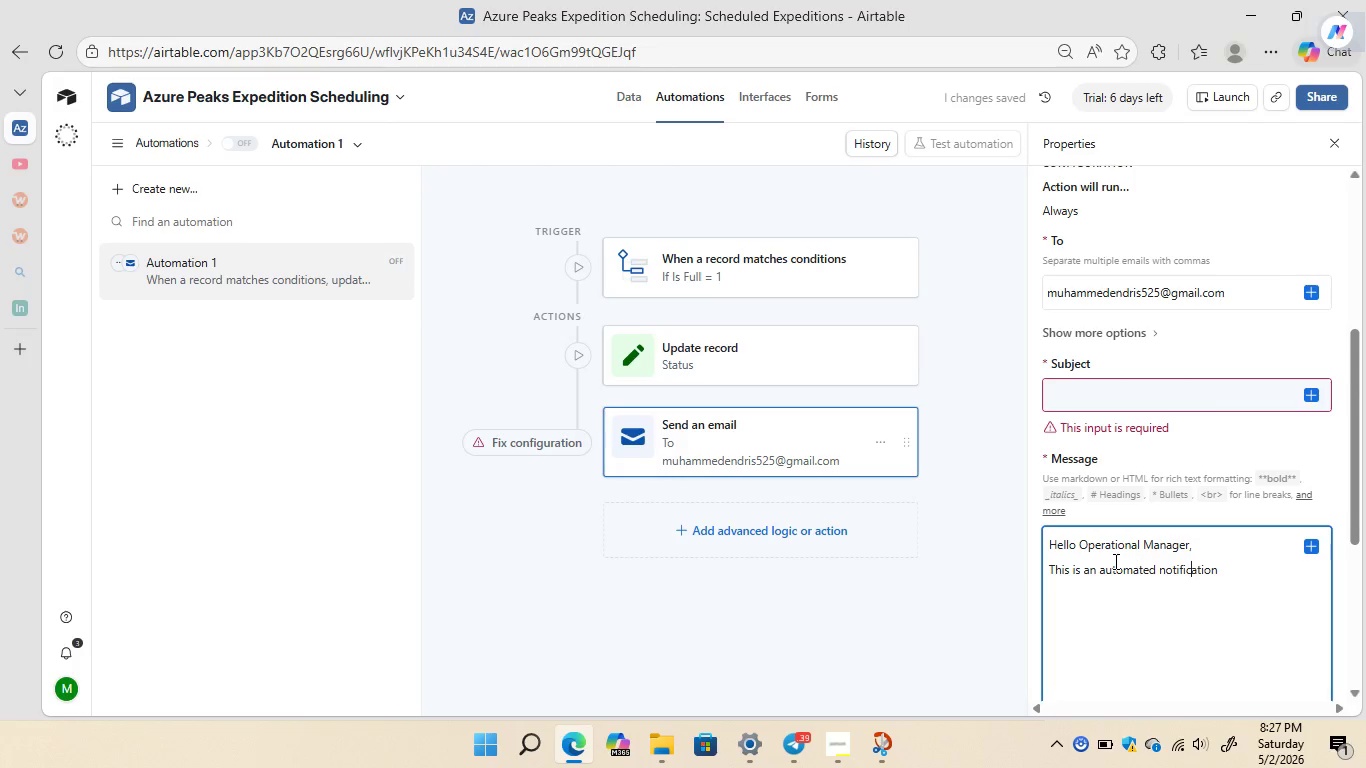 
key(ArrowRight)
 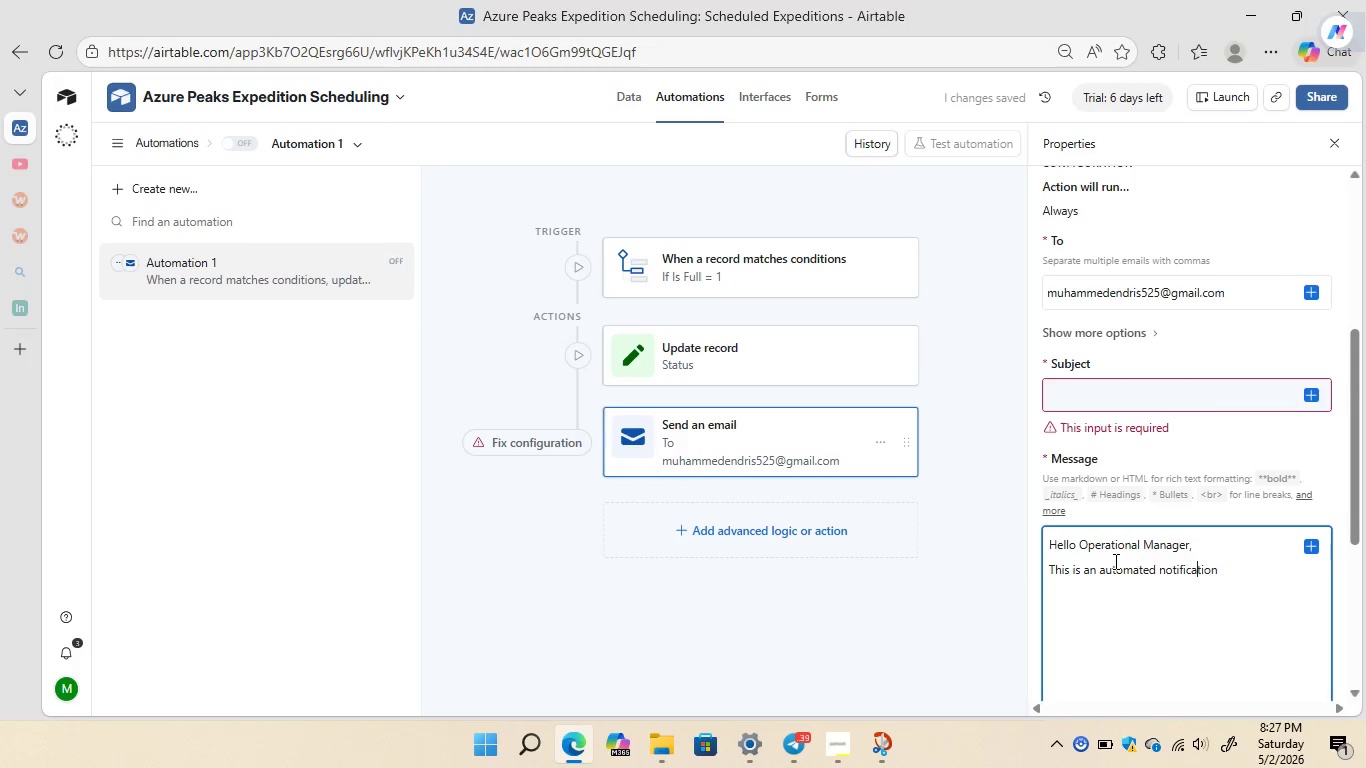 
key(ArrowRight)
 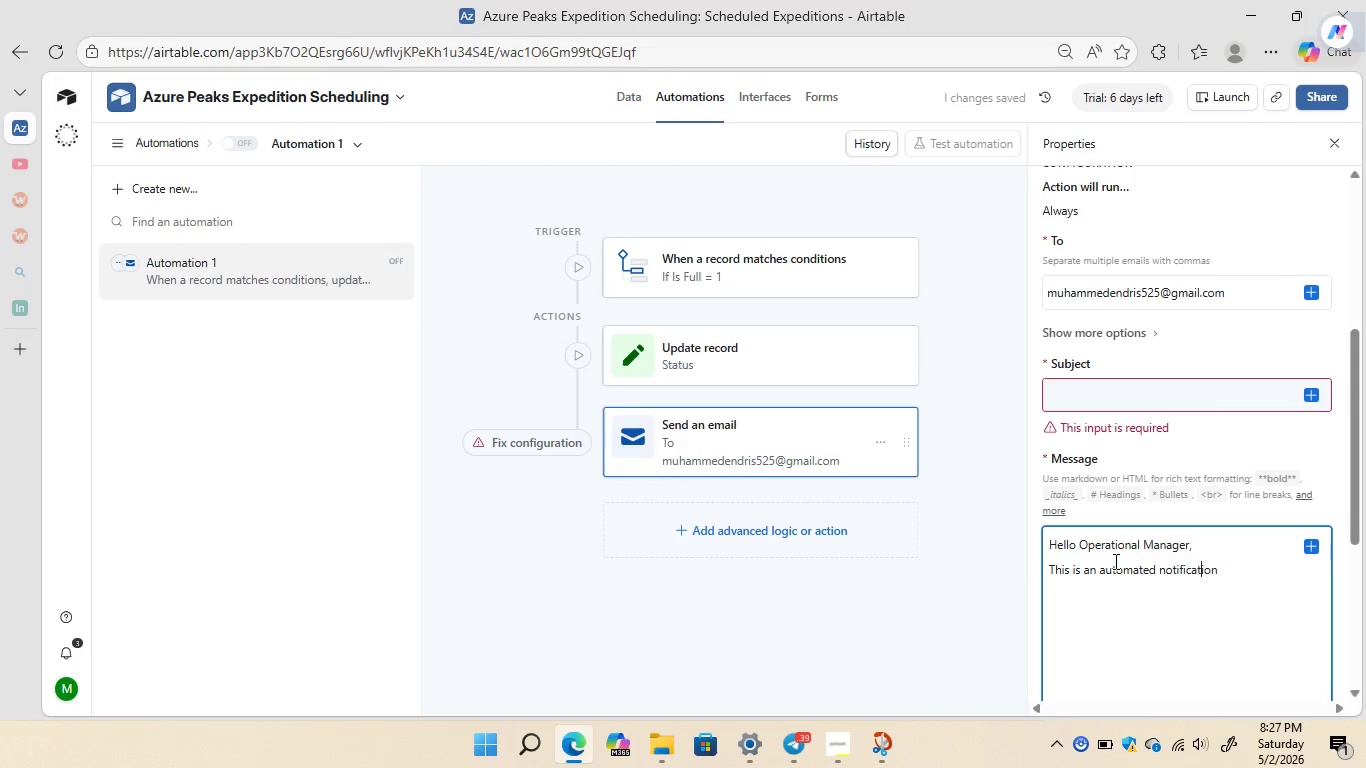 
key(ArrowRight)
 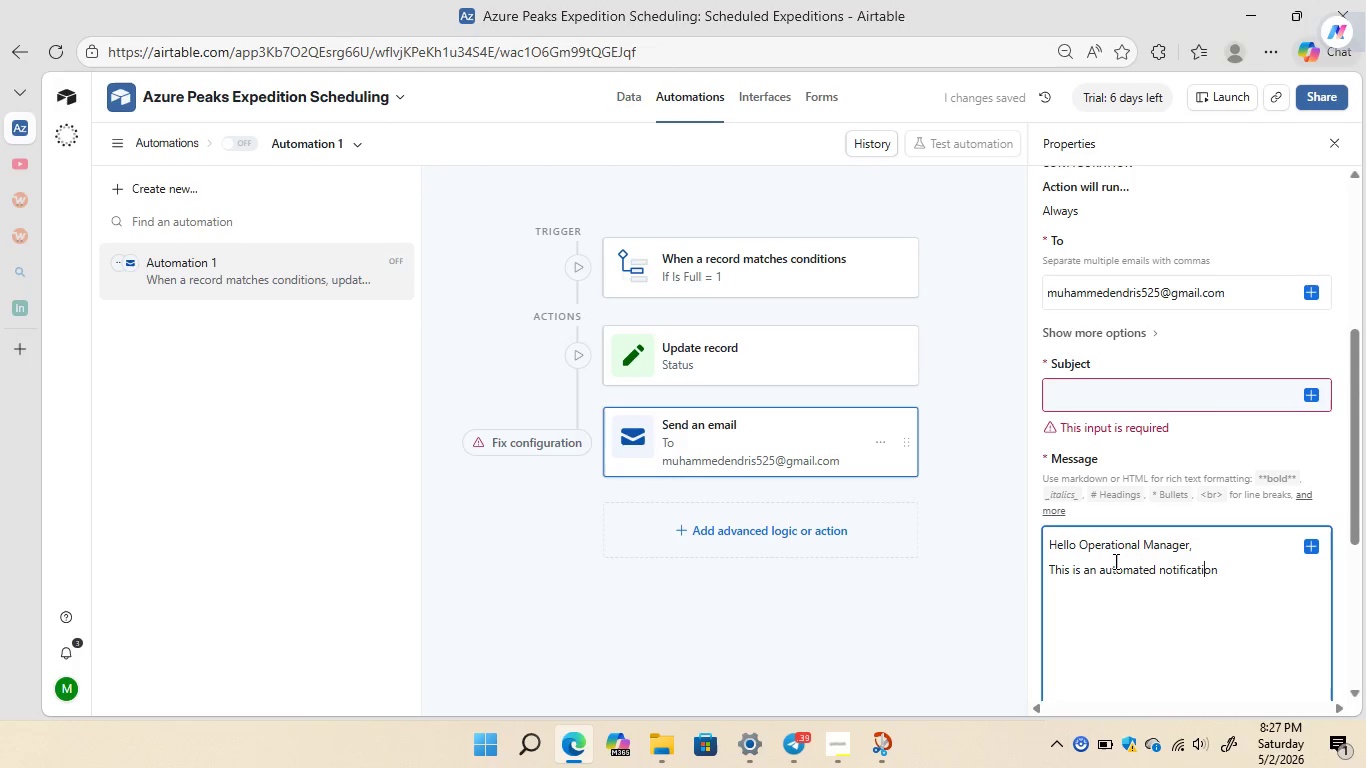 
key(ArrowRight)
 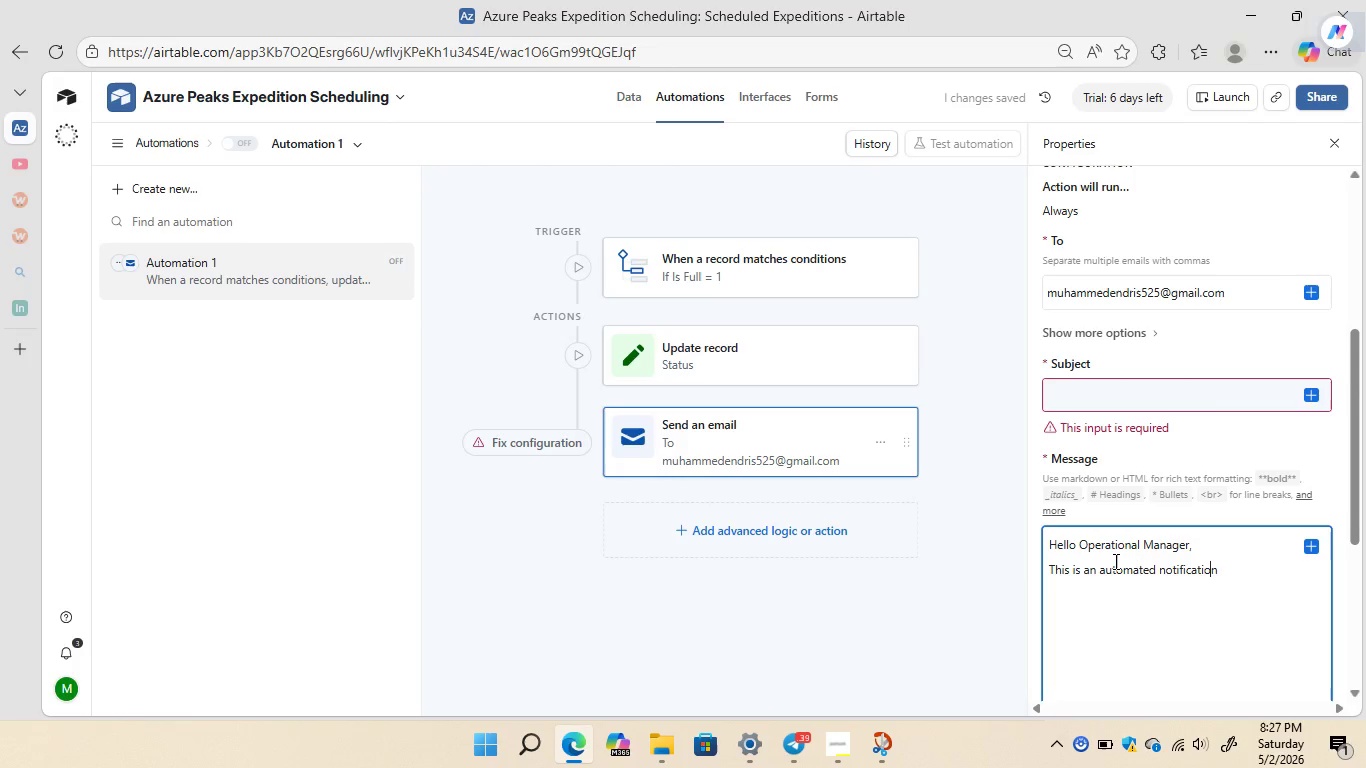 
key(ArrowRight)
 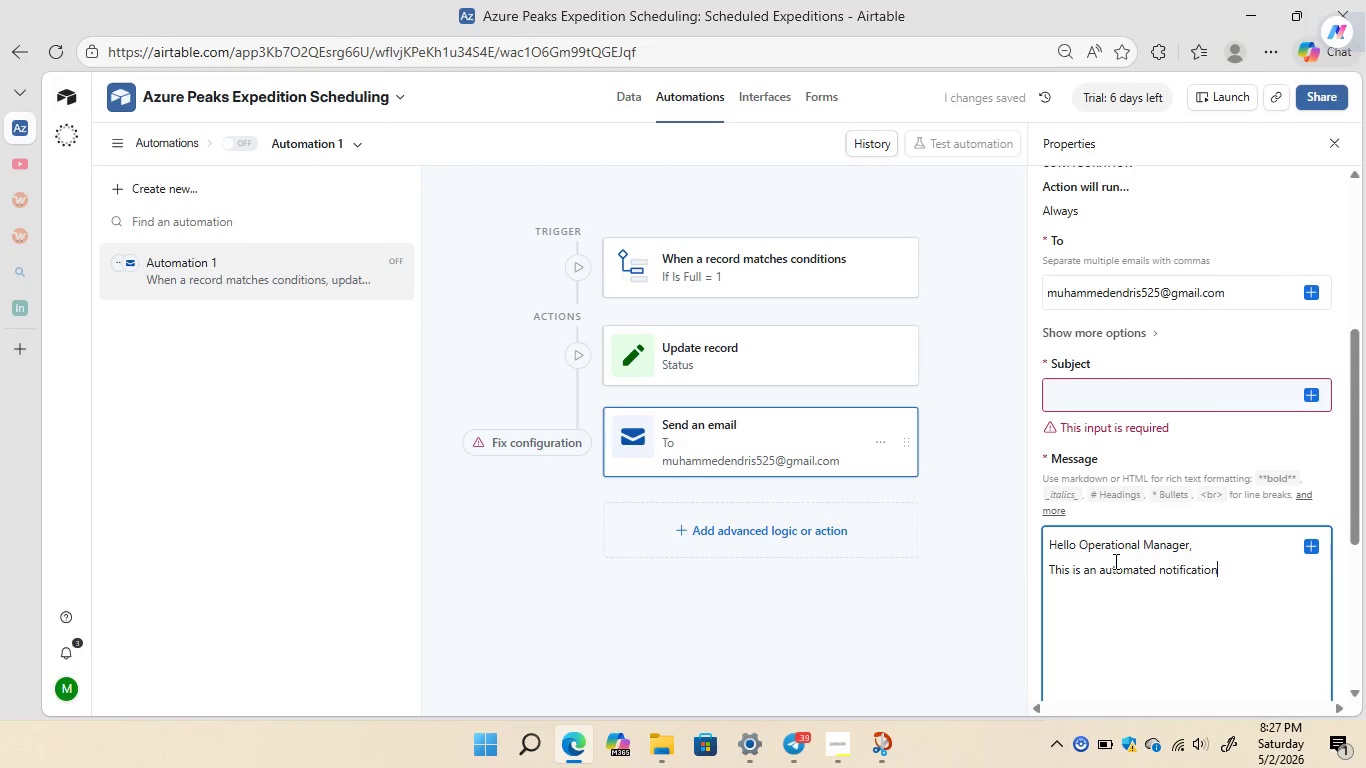 
key(ArrowRight)
 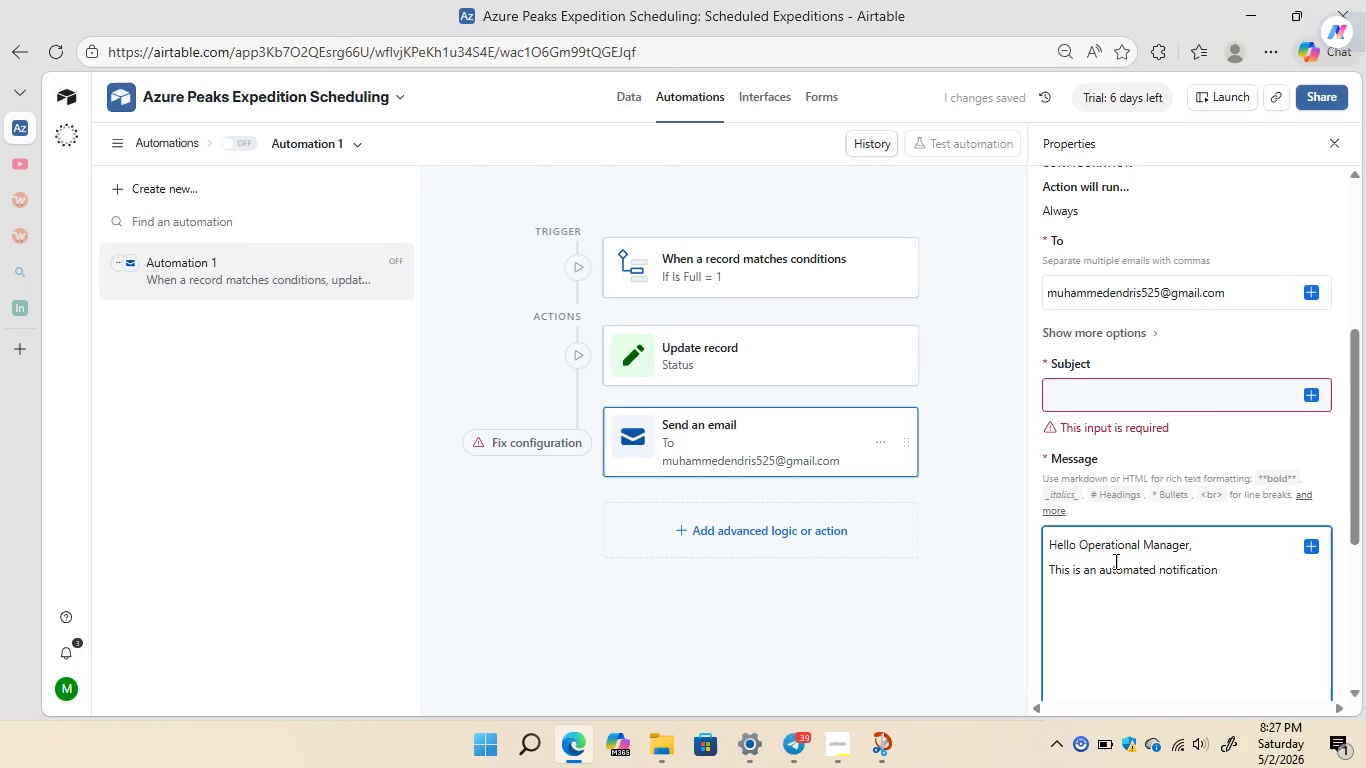 
key(Space)
 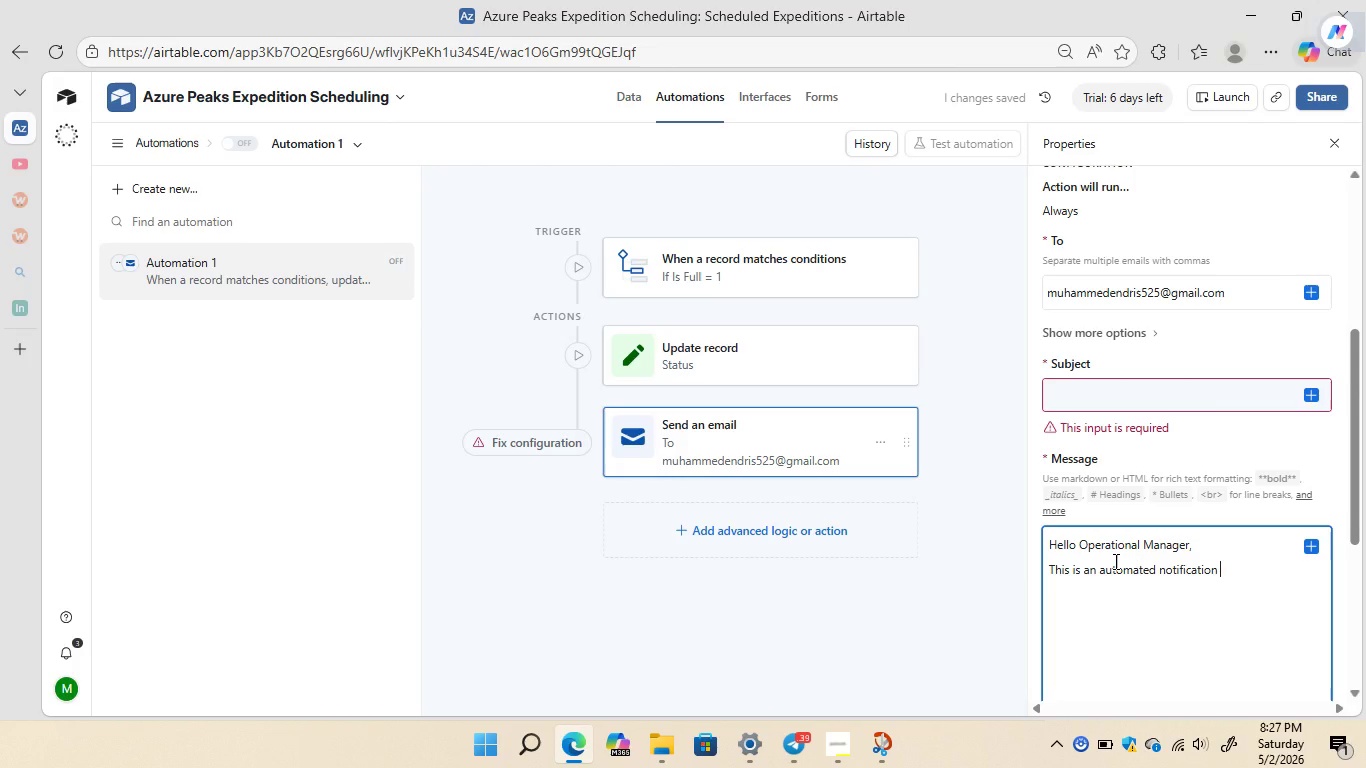 
type(to inform you that the)
 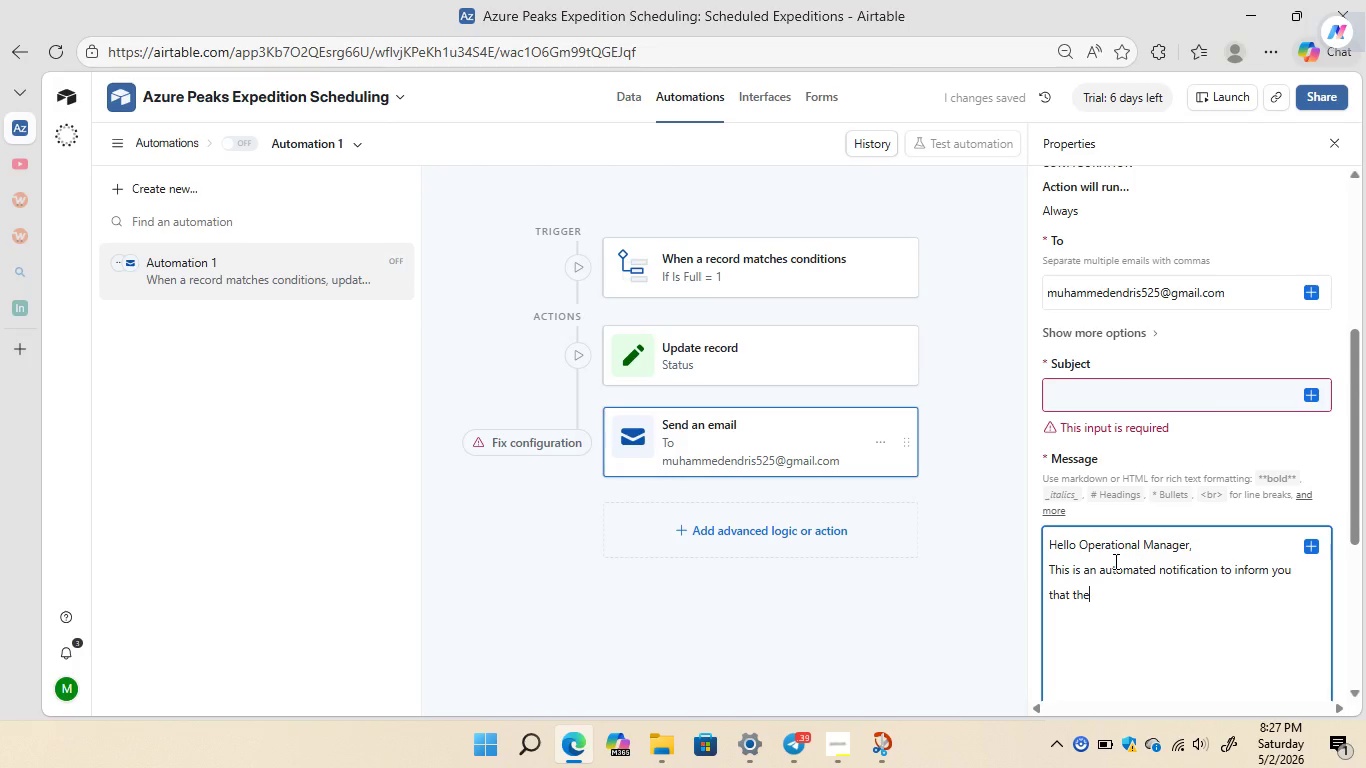 
wait(5.86)
 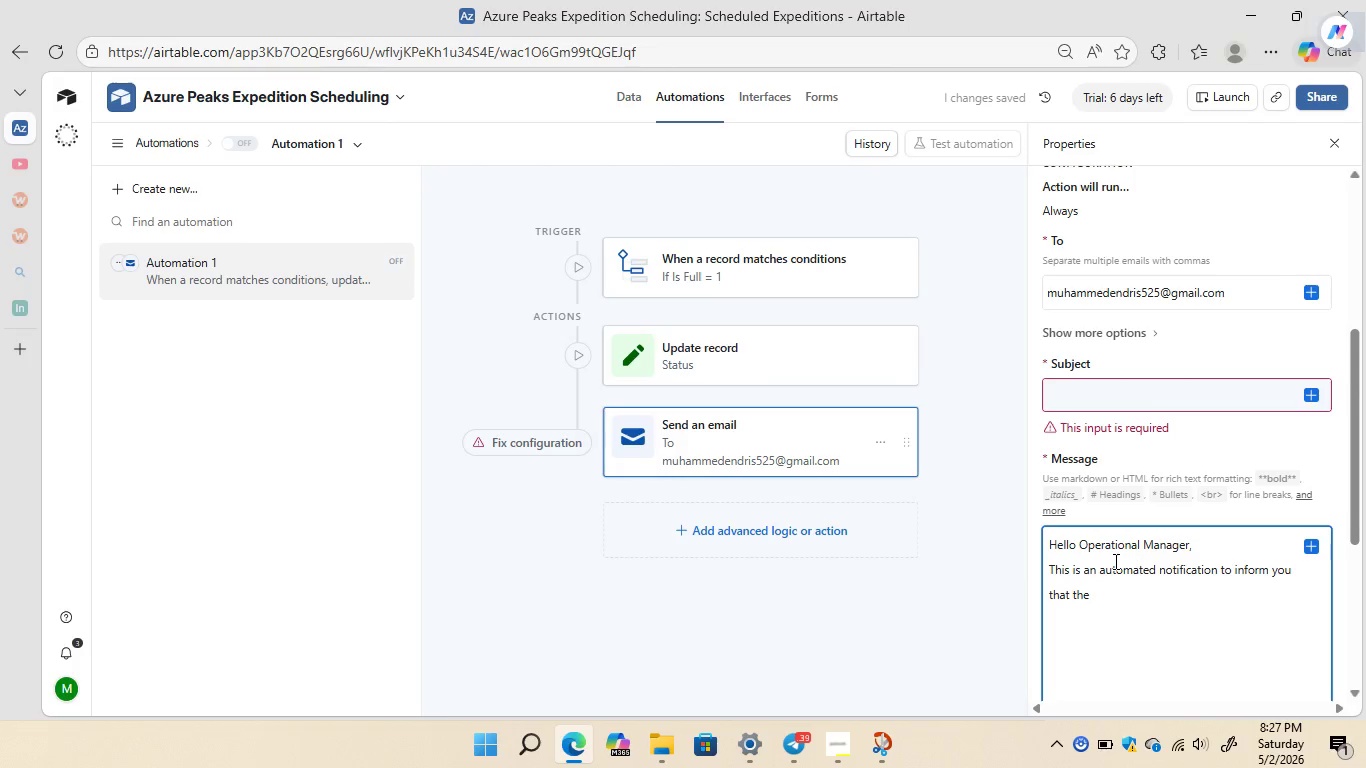 
type( following expedition is now )
 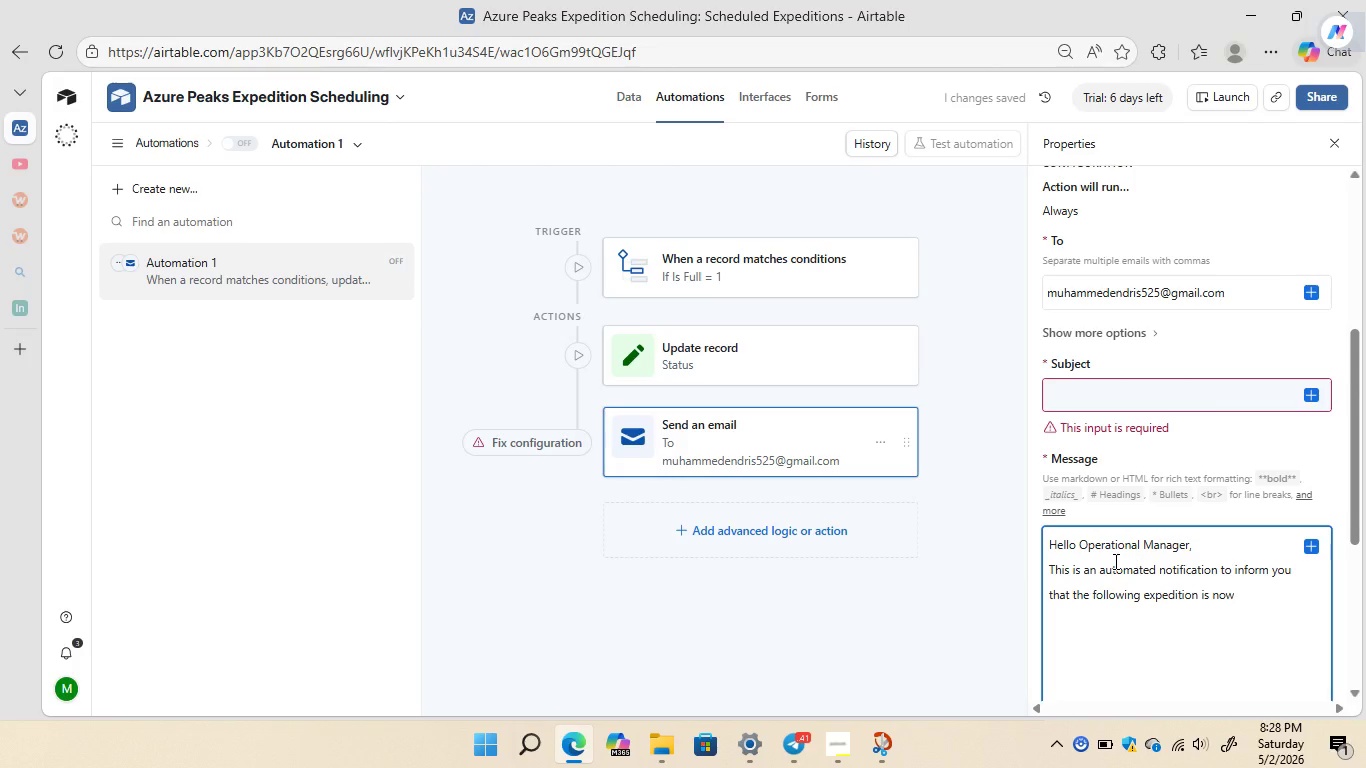 
type(Fully Booked)
 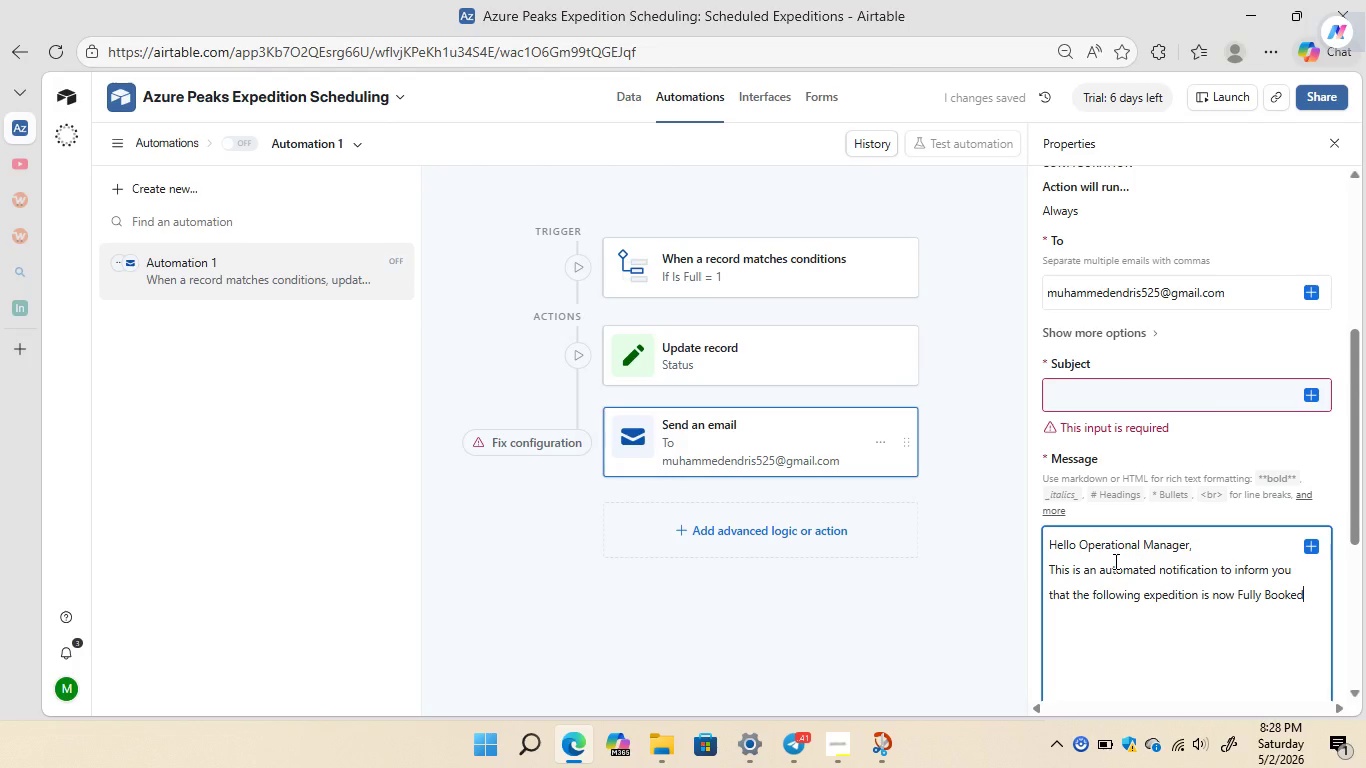 
wait(11.03)
 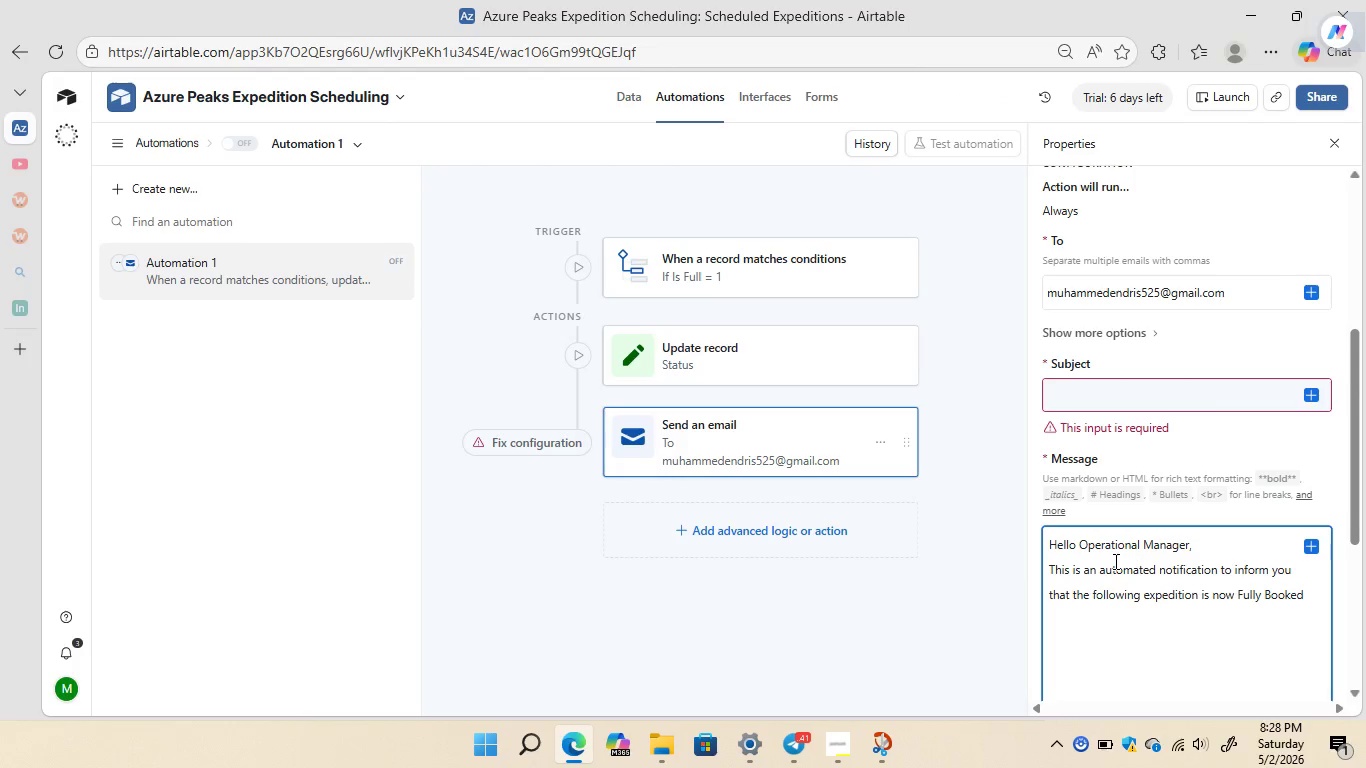 
key(Shift+Semicolon)
 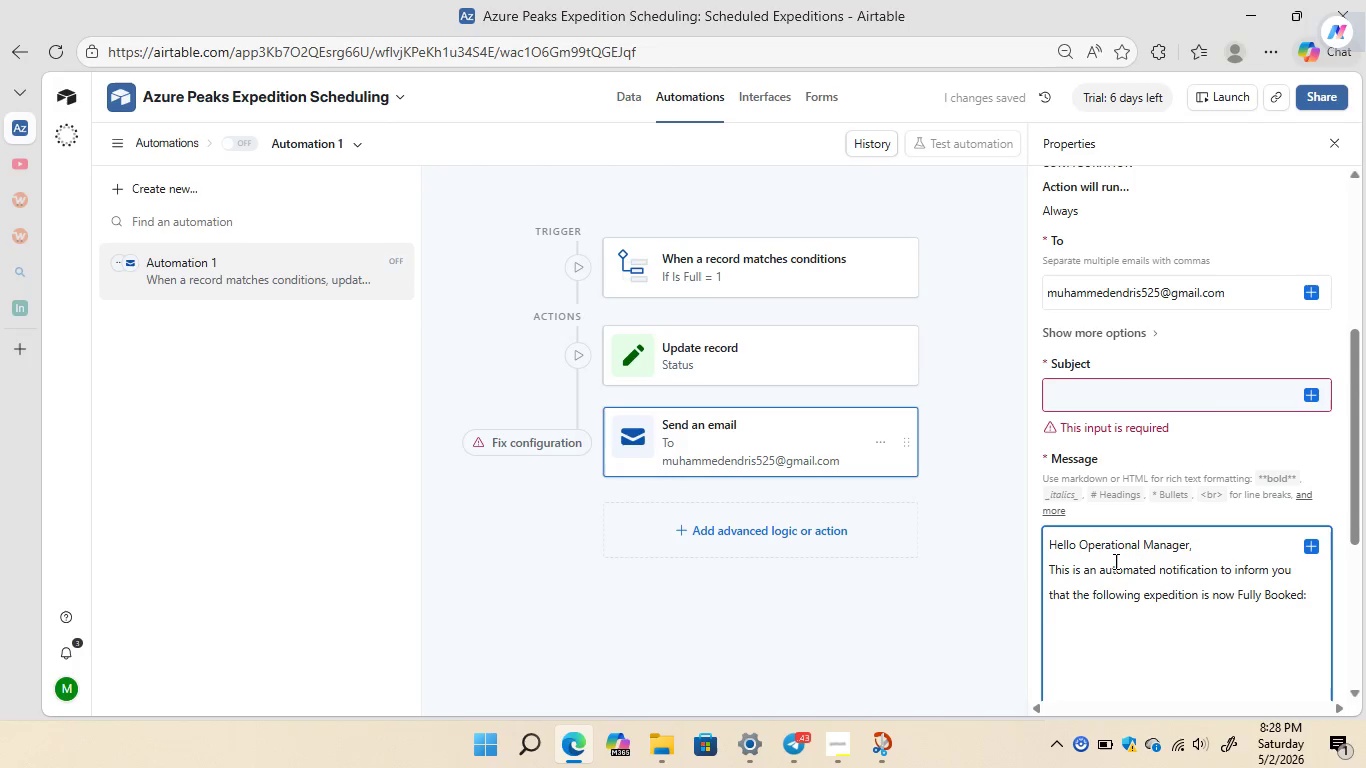 
key(Enter)
 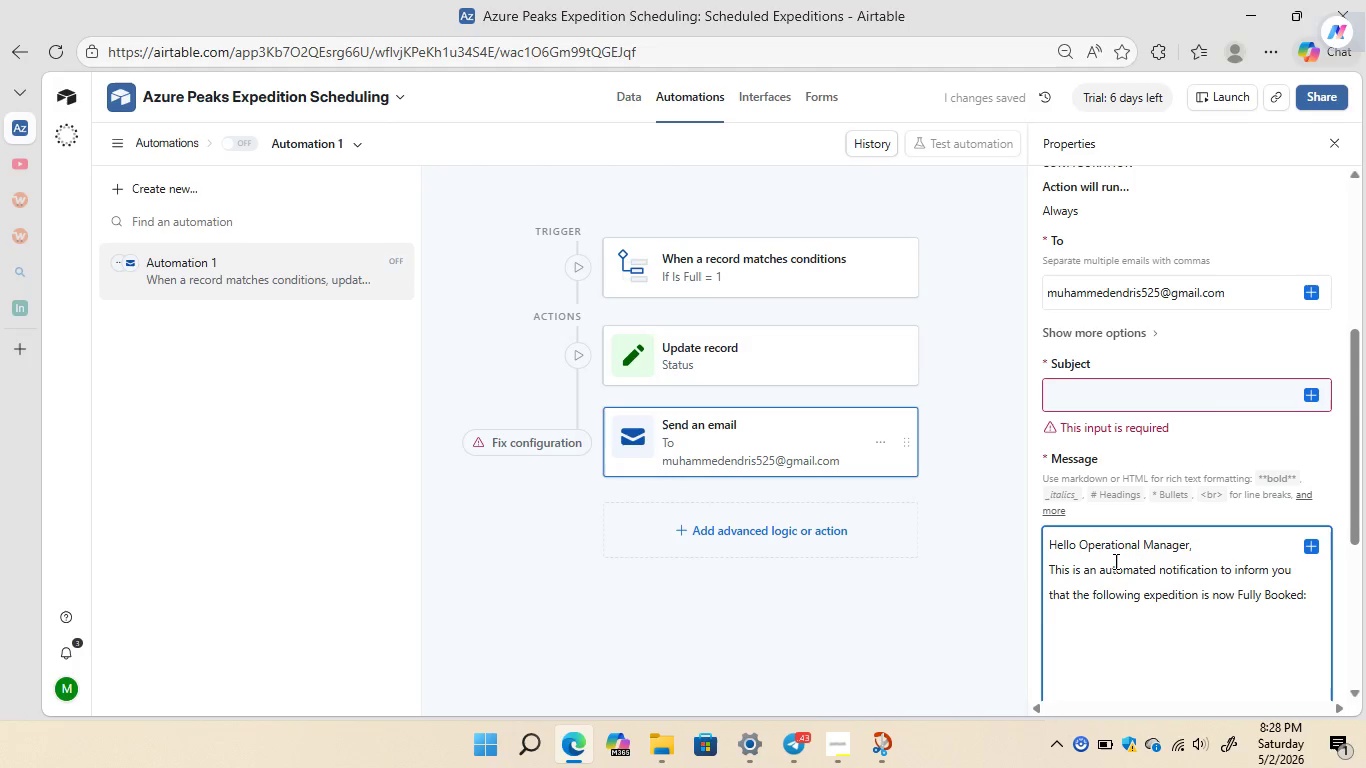 
type(Expedition:{)
 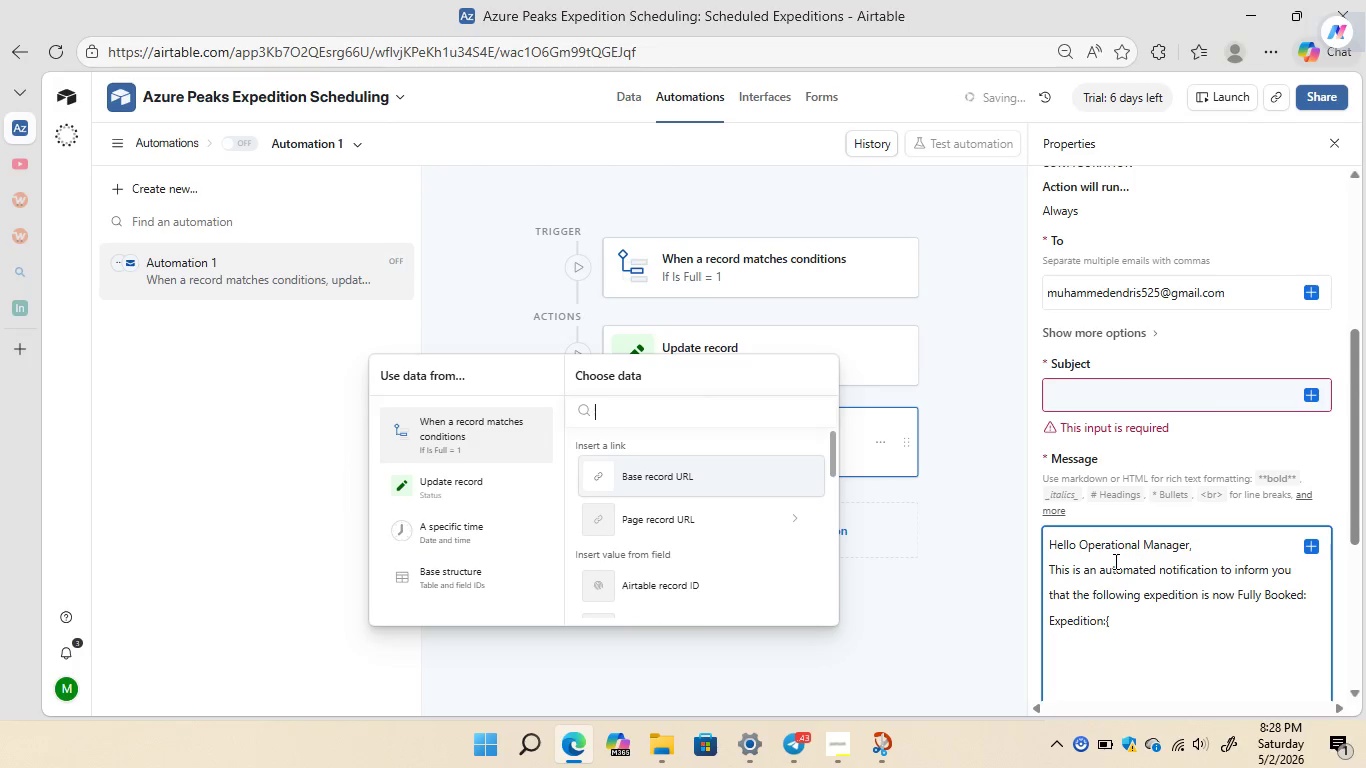 
type(ex)
 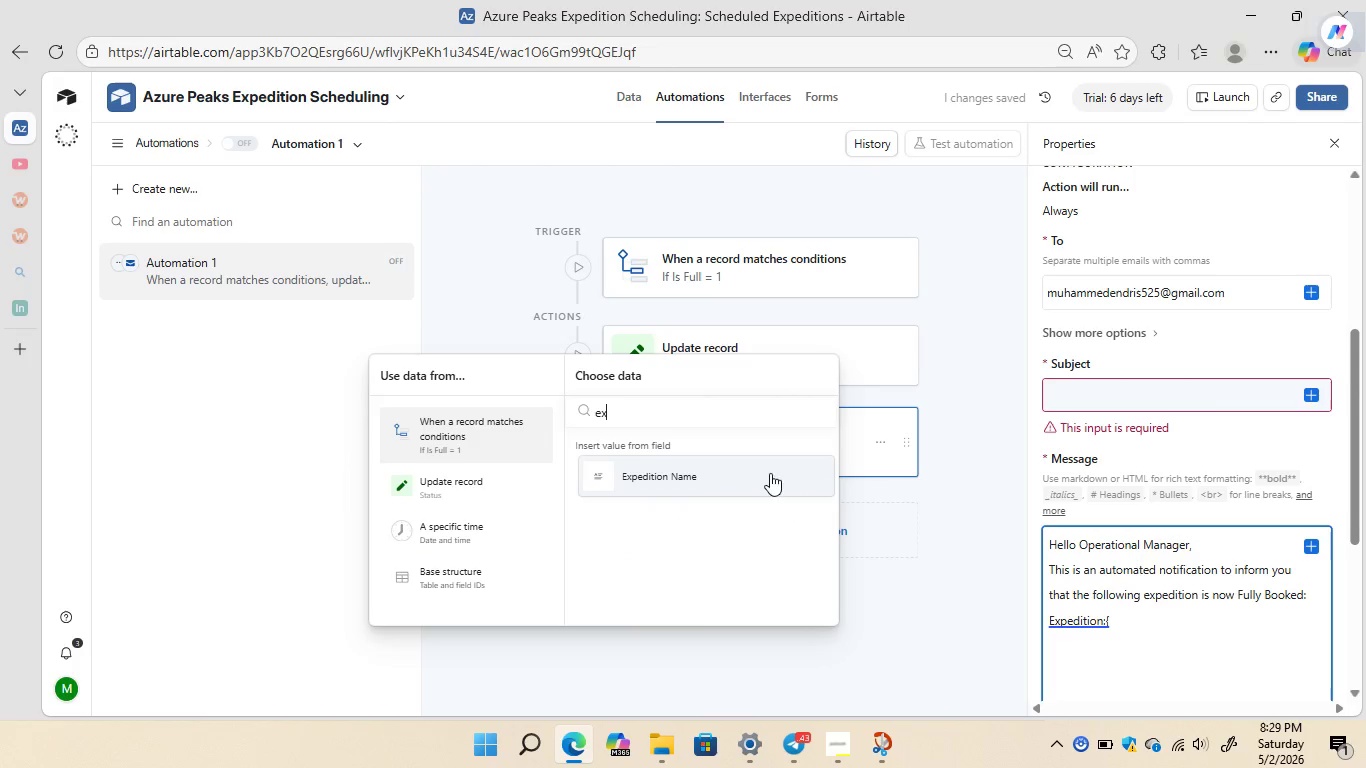 
left_click([724, 471])
 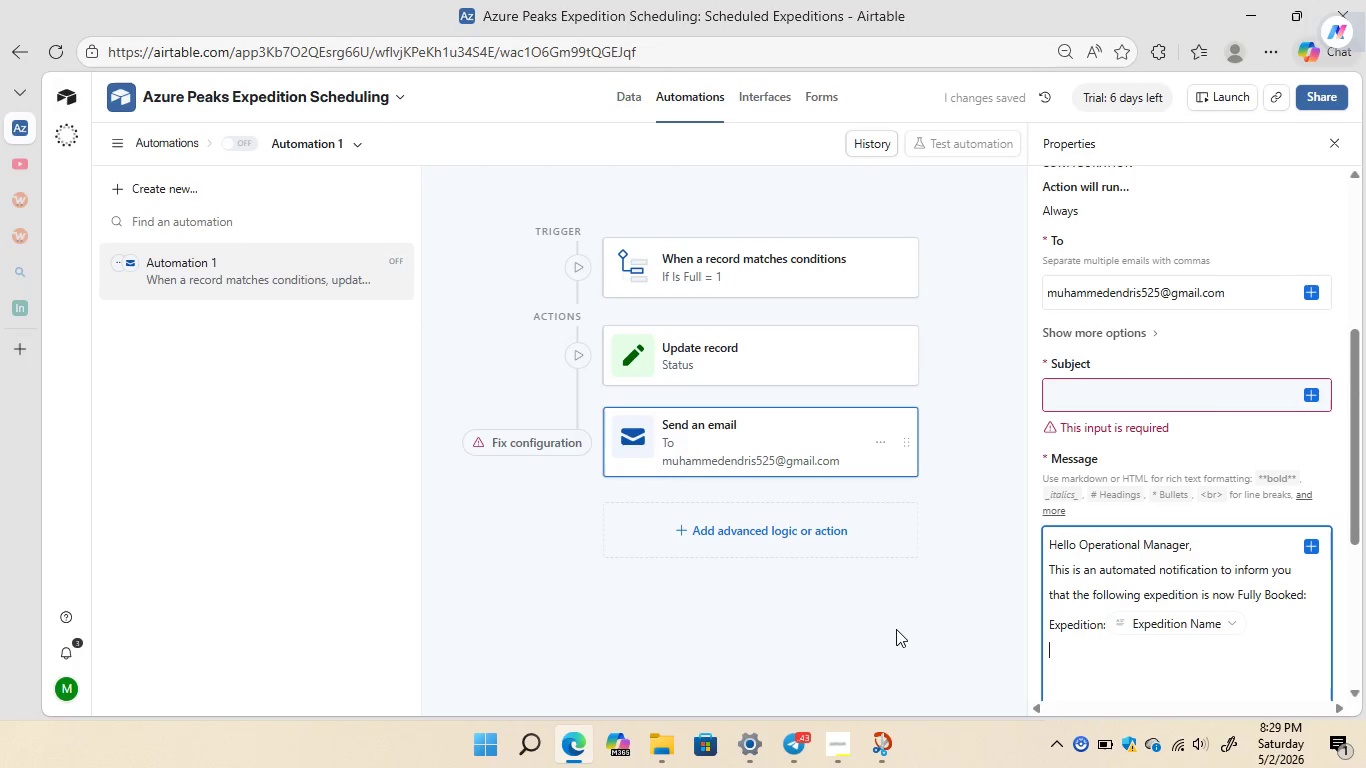 
wait(6.73)
 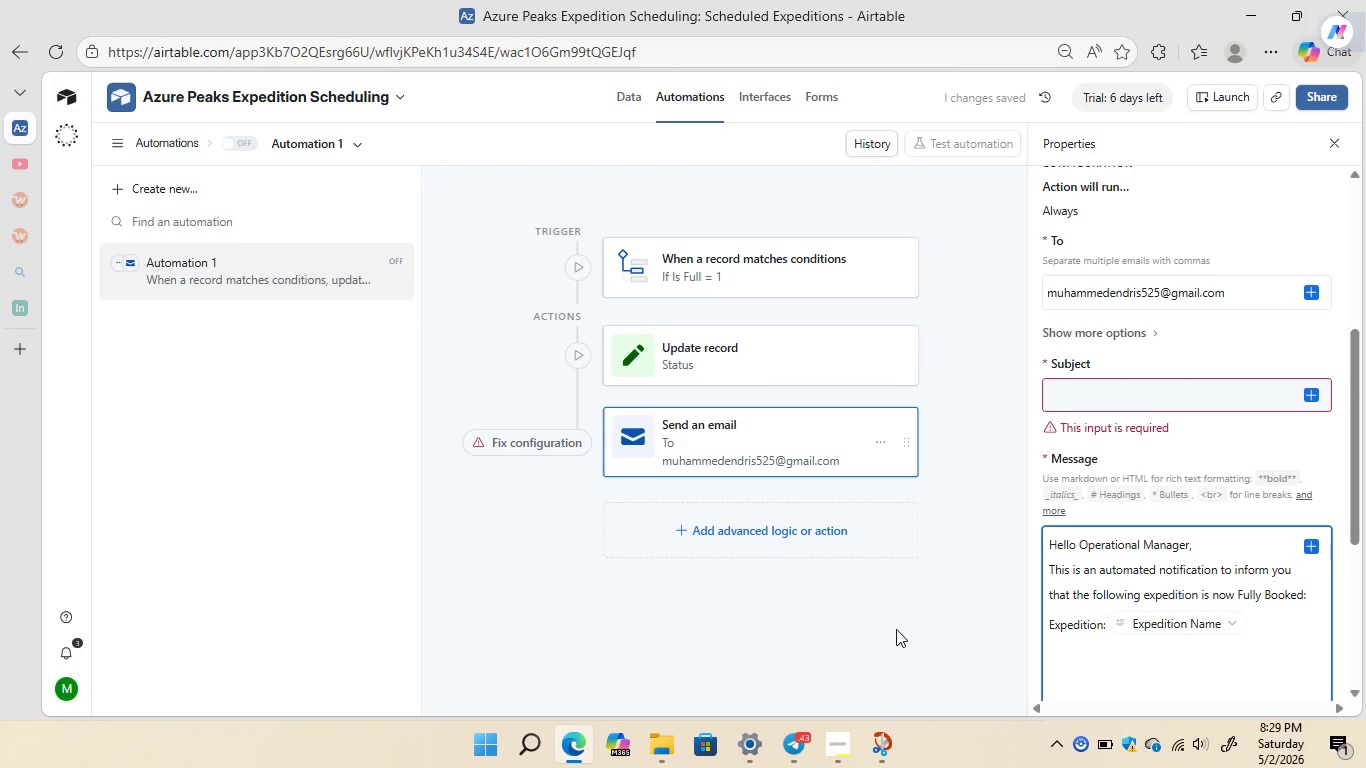 
type(Lea)
 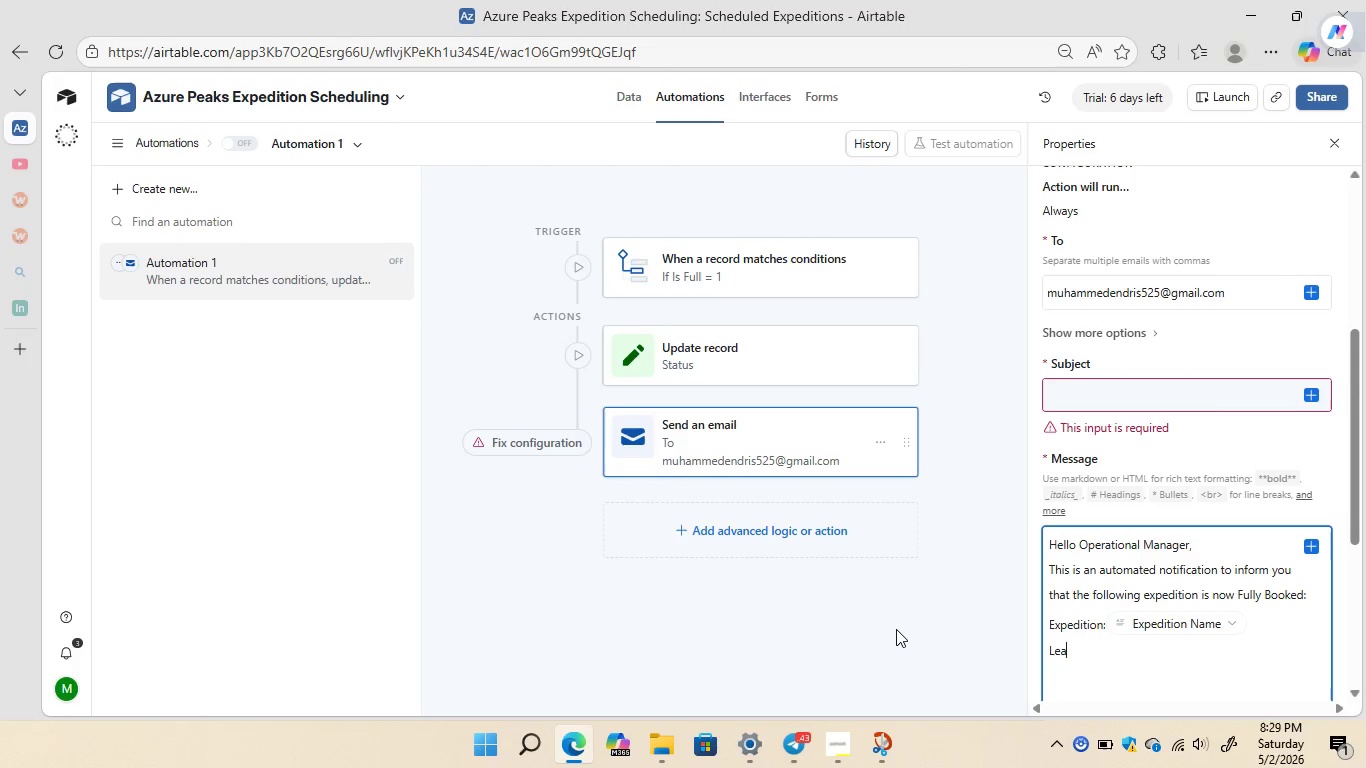 
wait(14.48)
 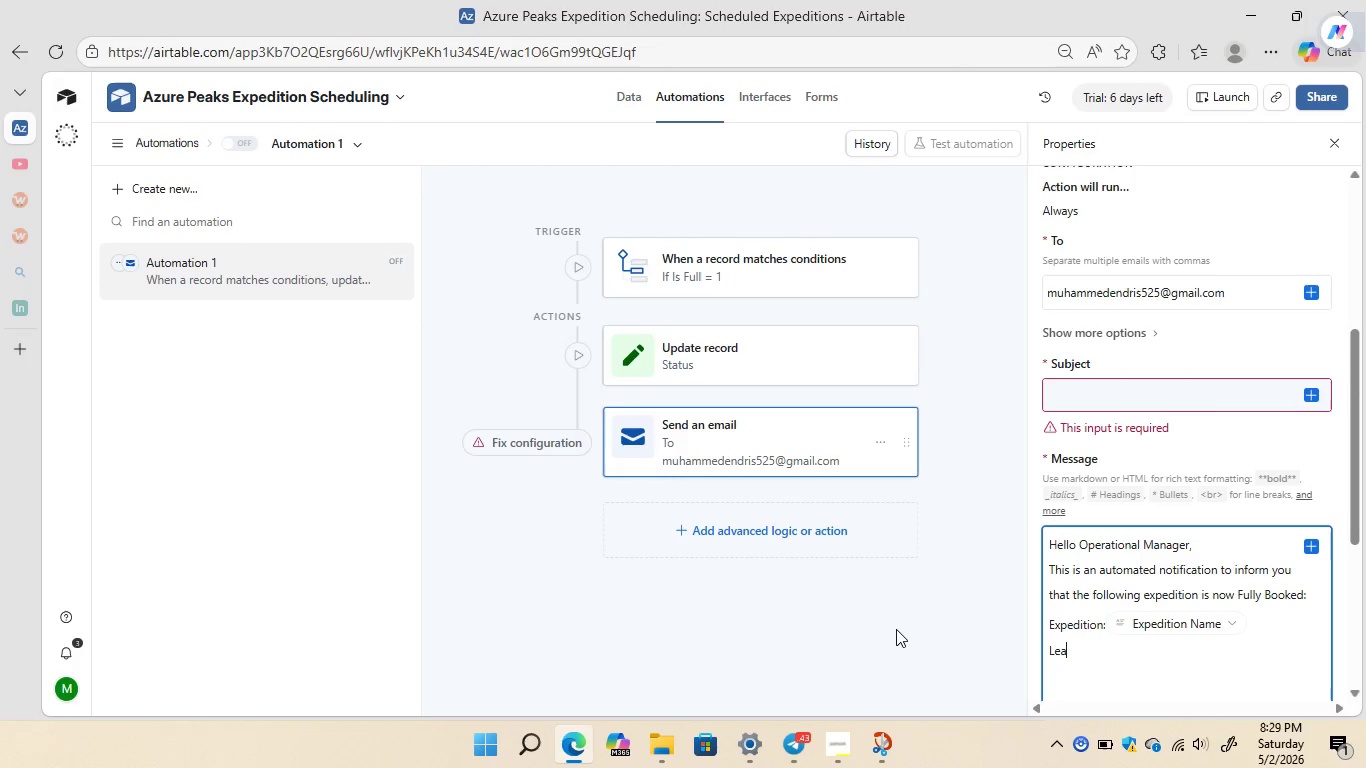 
type(d Guide)
 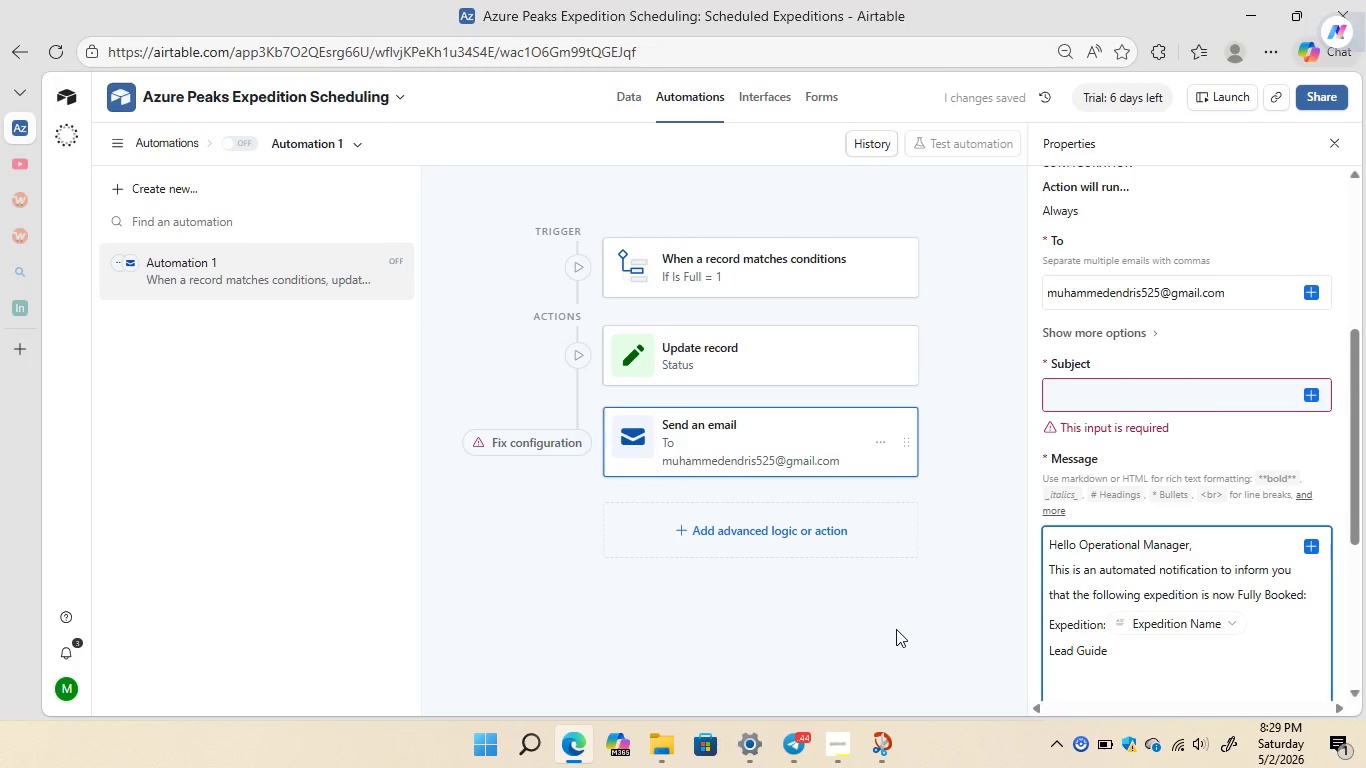 
key(Shift+Semicolon)
 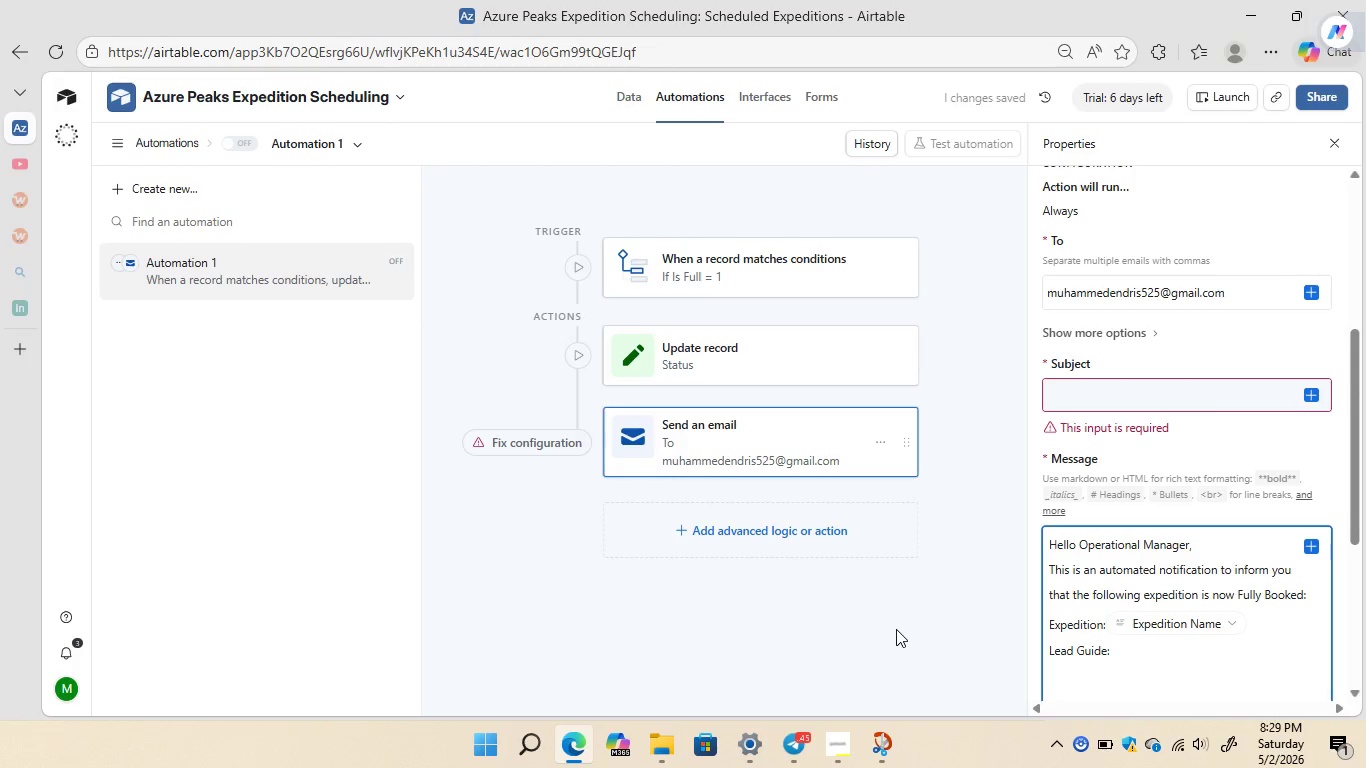 
key(Shift+BracketLeft)
 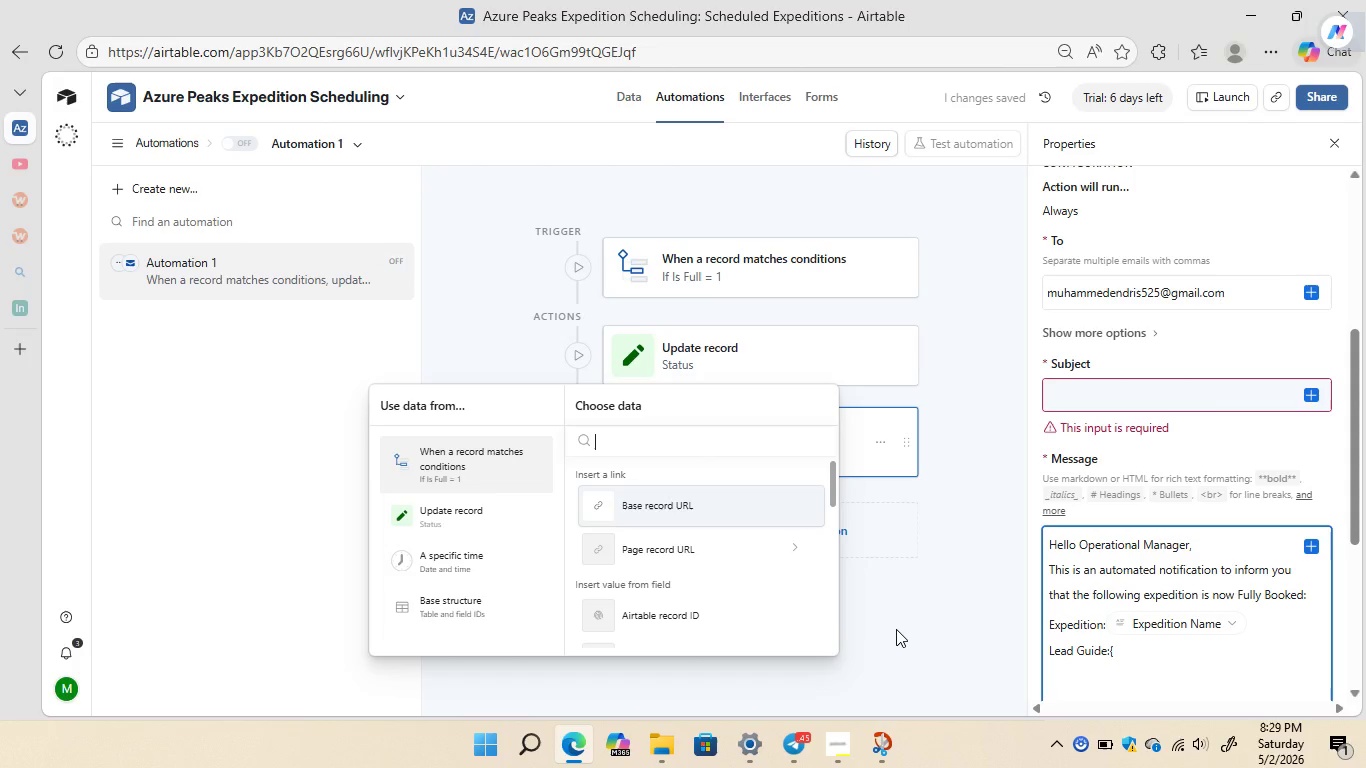 
key(L)
 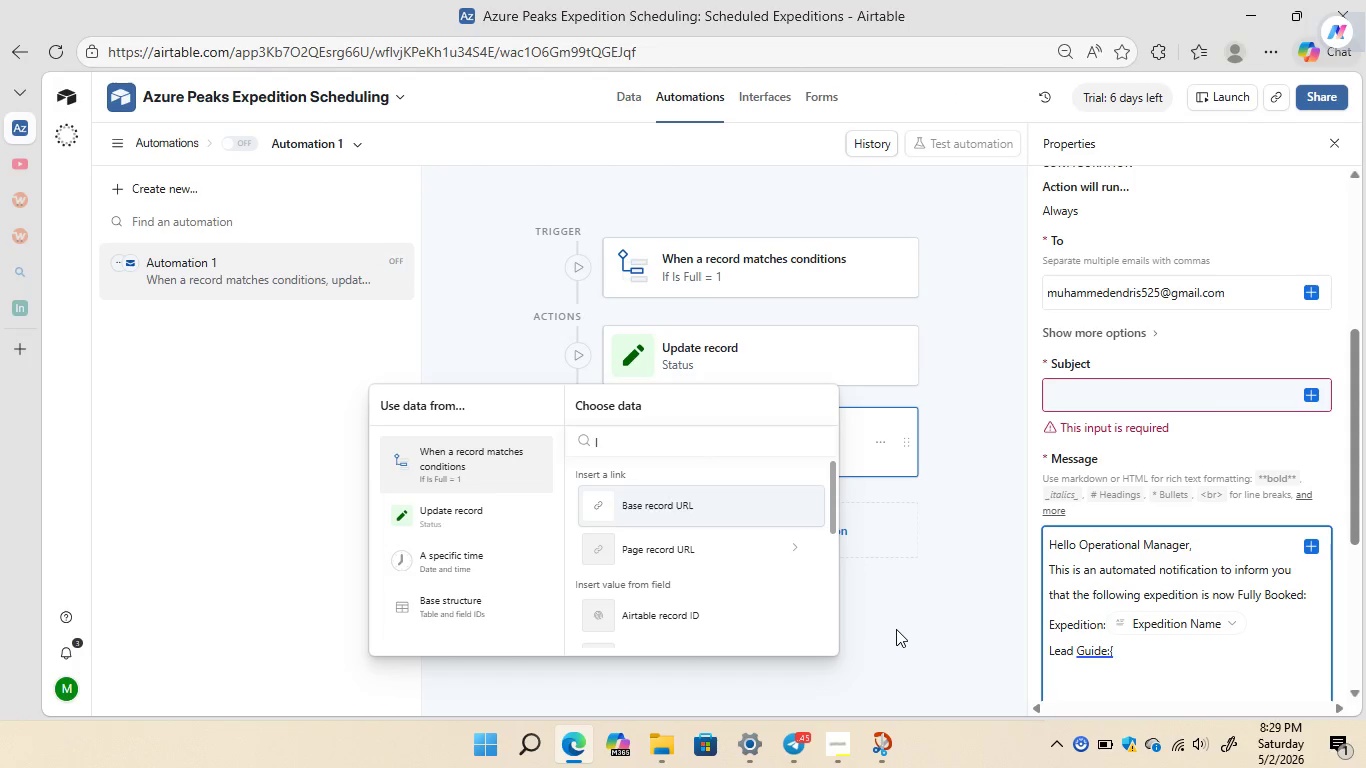 
wait(6.31)
 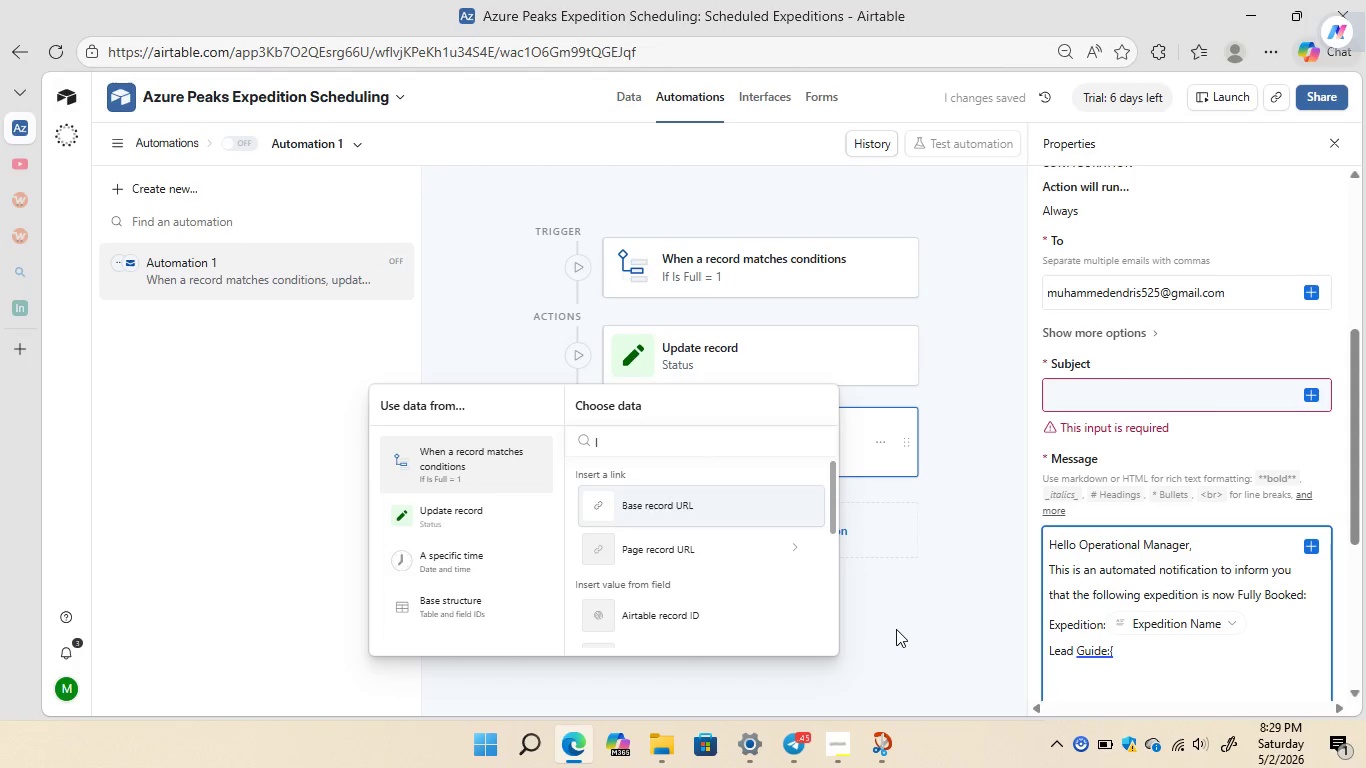 
type(ea)
 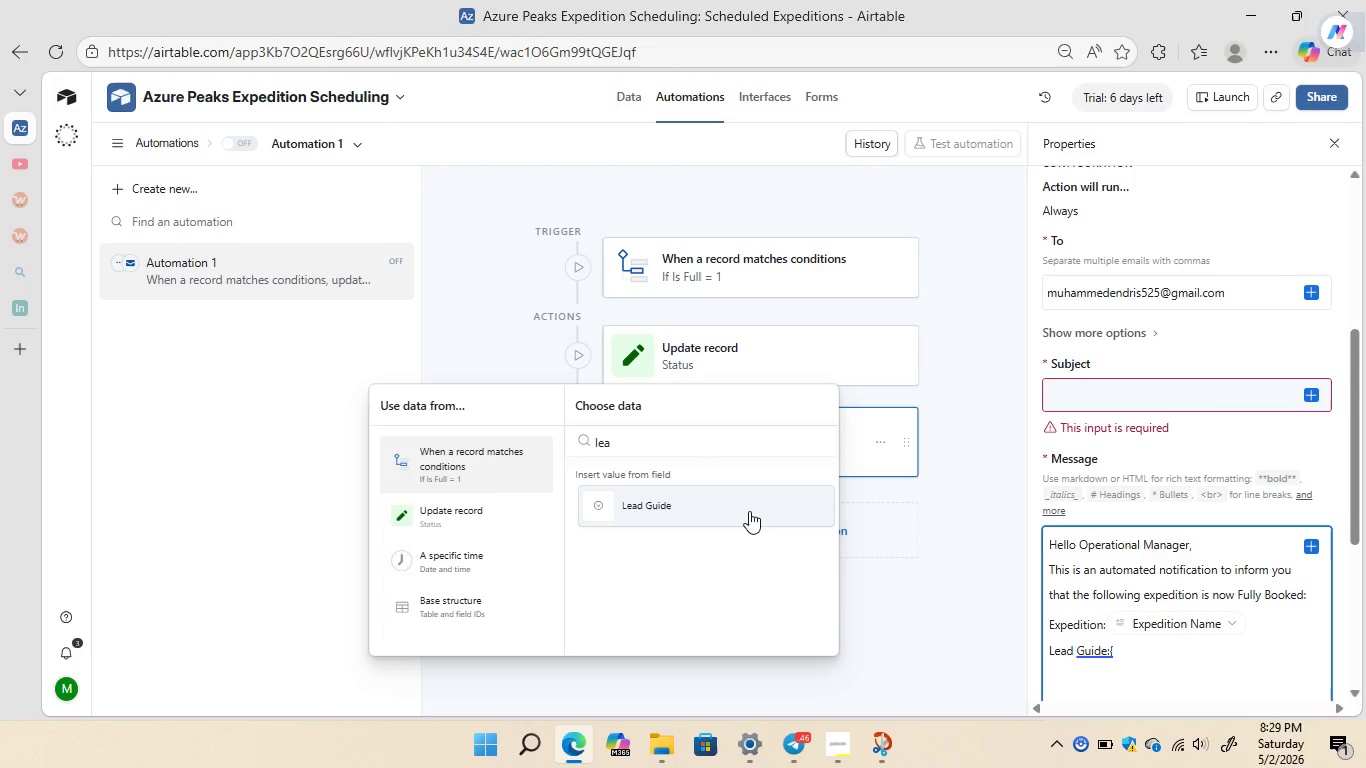 
left_click([746, 506])
 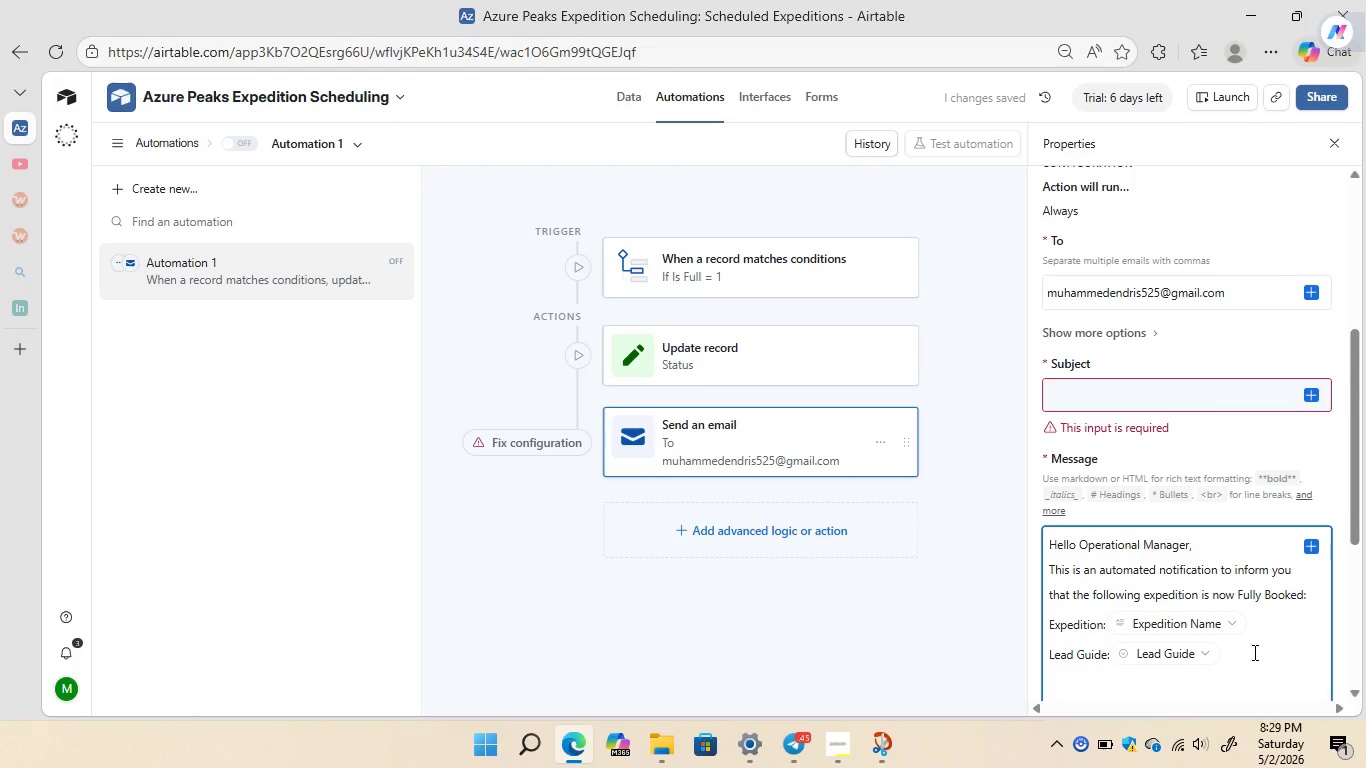 
key(Enter)
 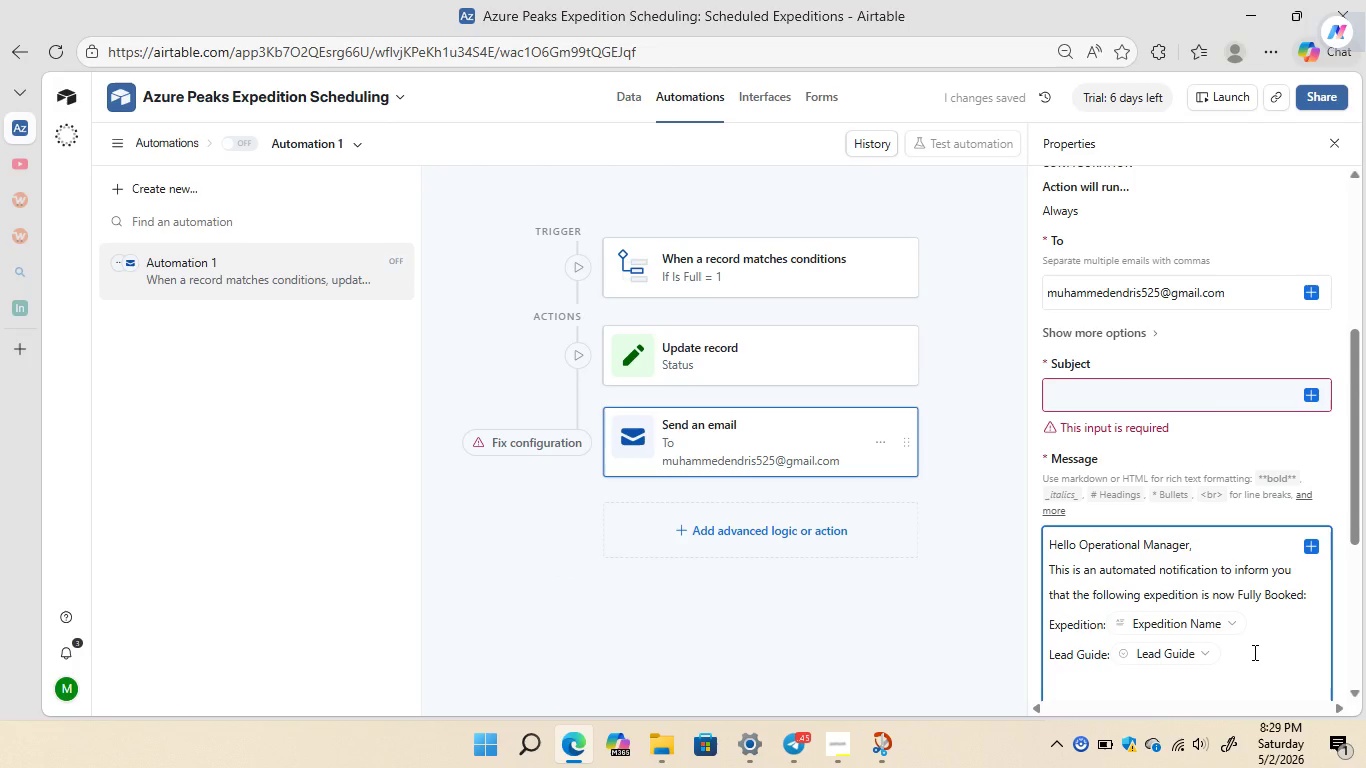 
type(Start Date:)
 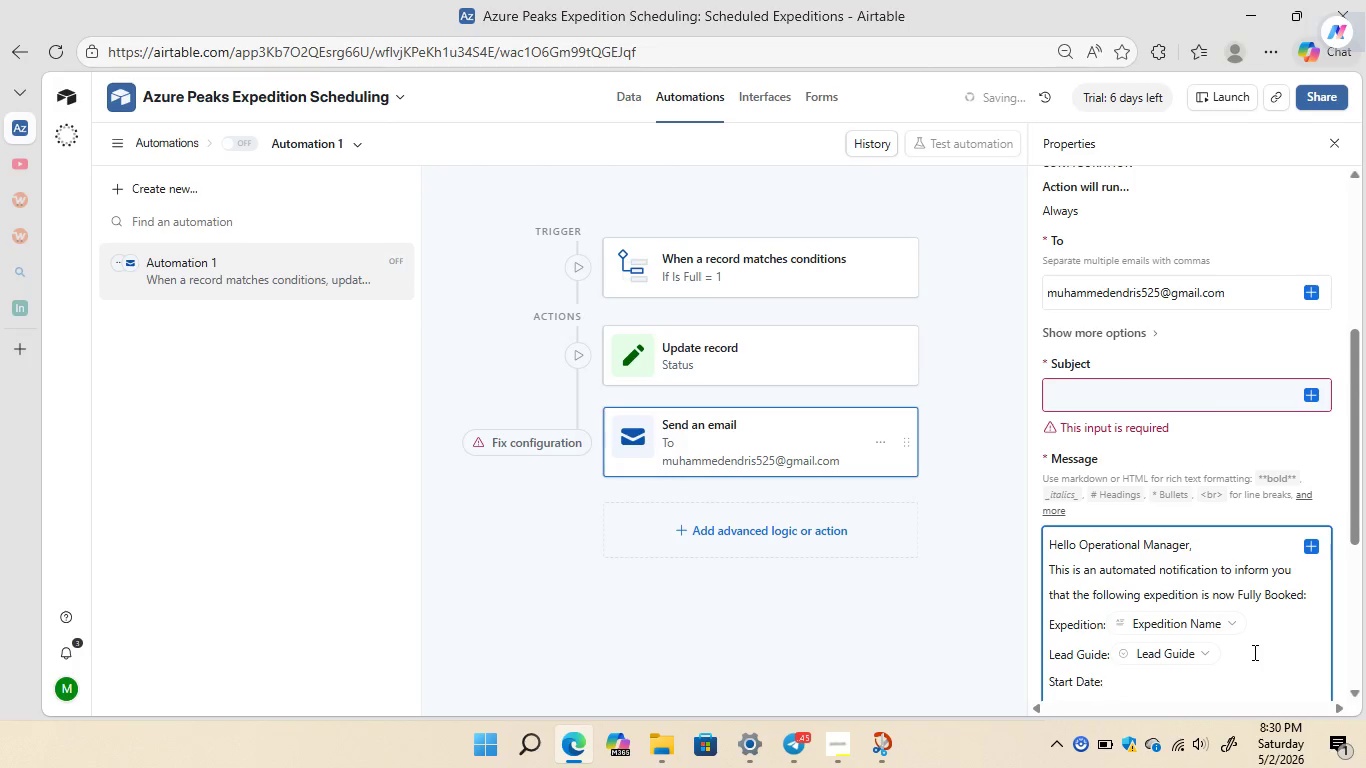 
type({start)
 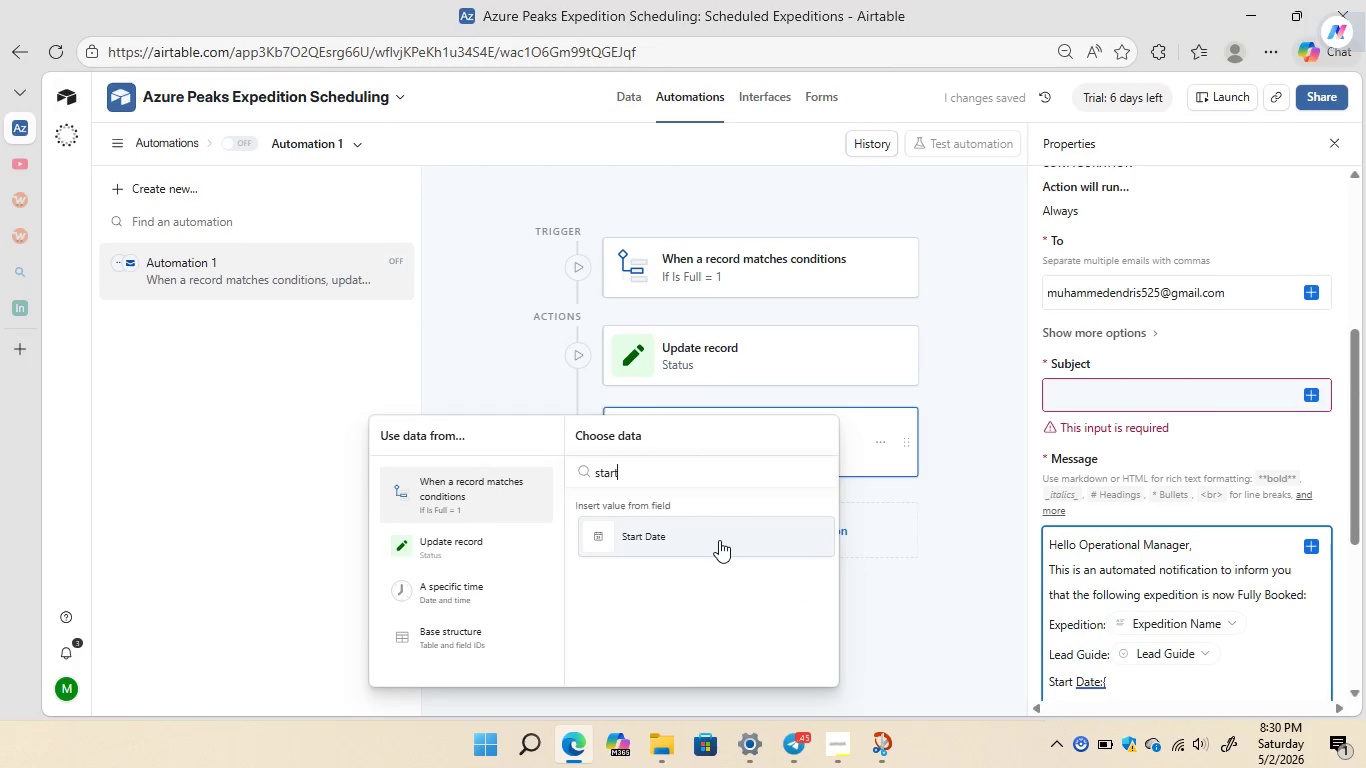 
left_click([719, 540])
 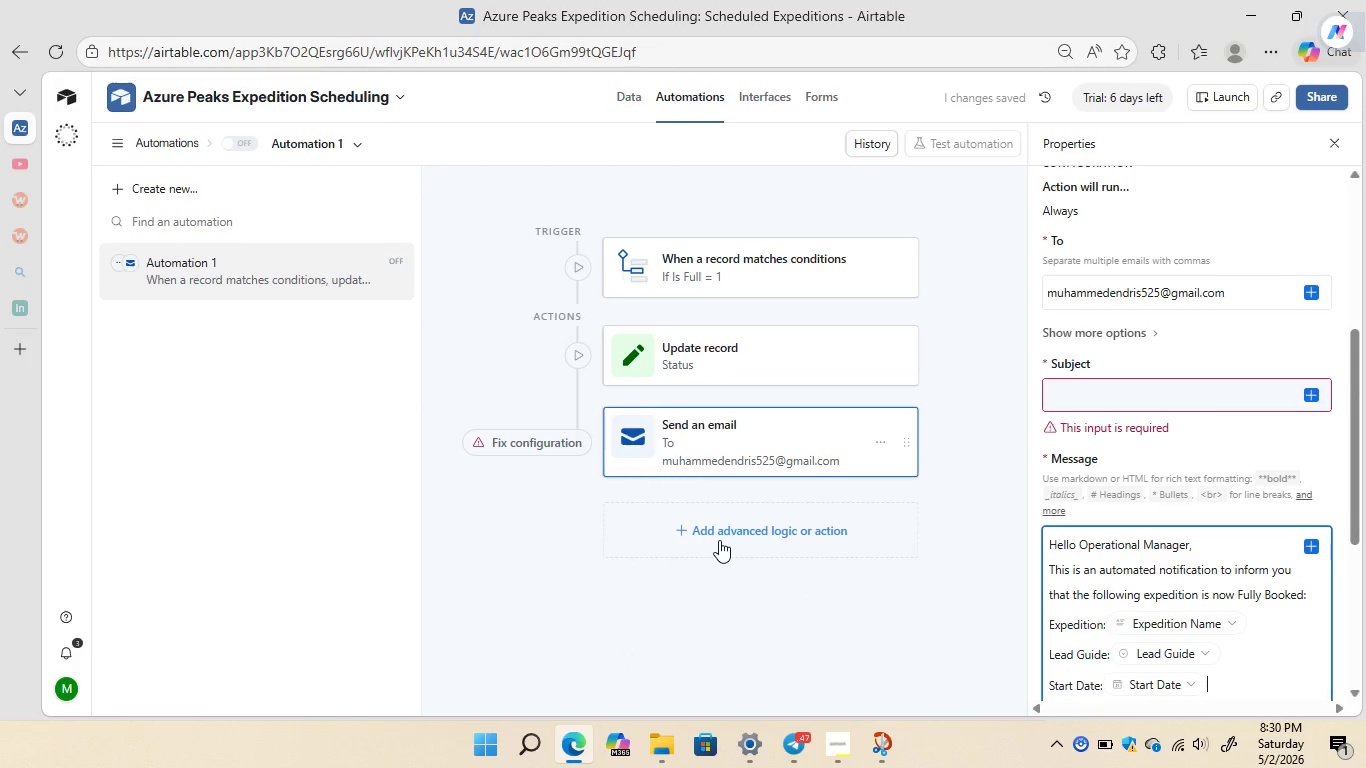 
key(Enter)
 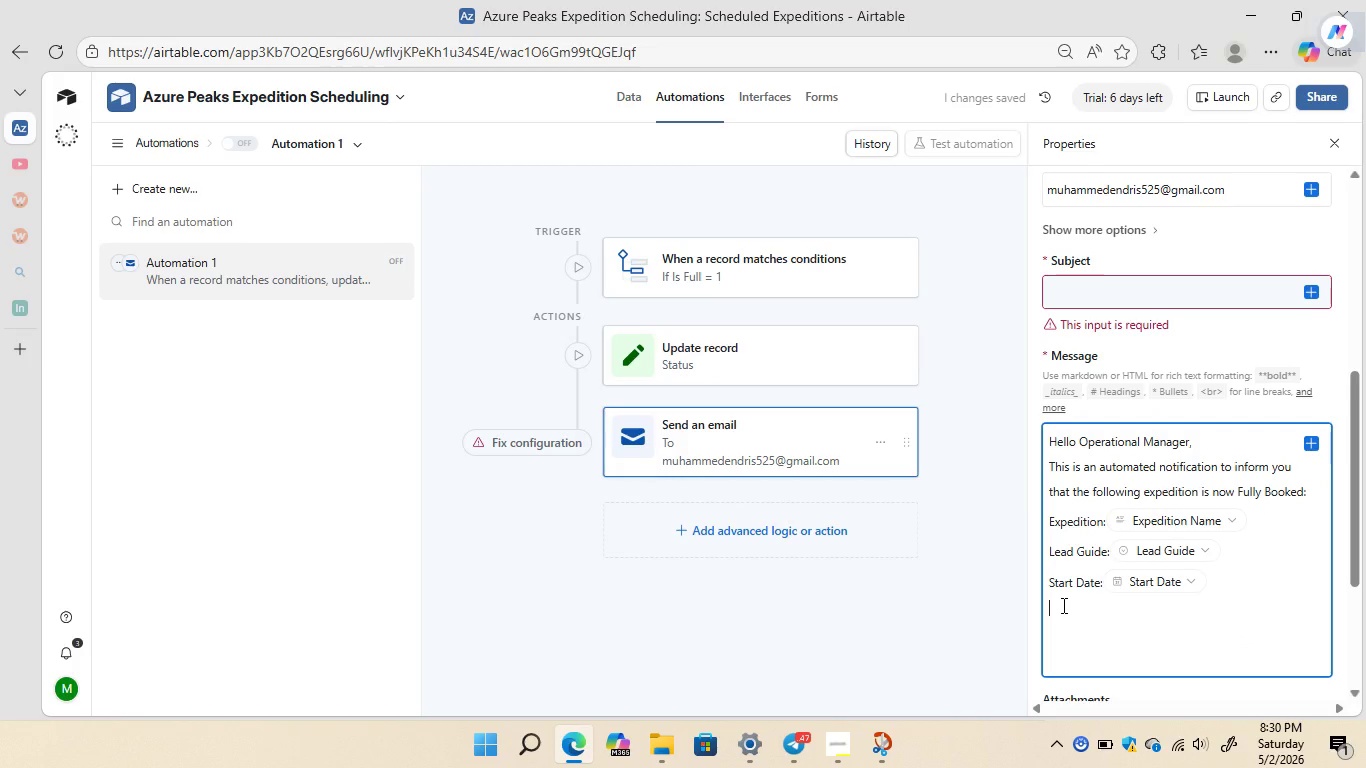 
wait(6.47)
 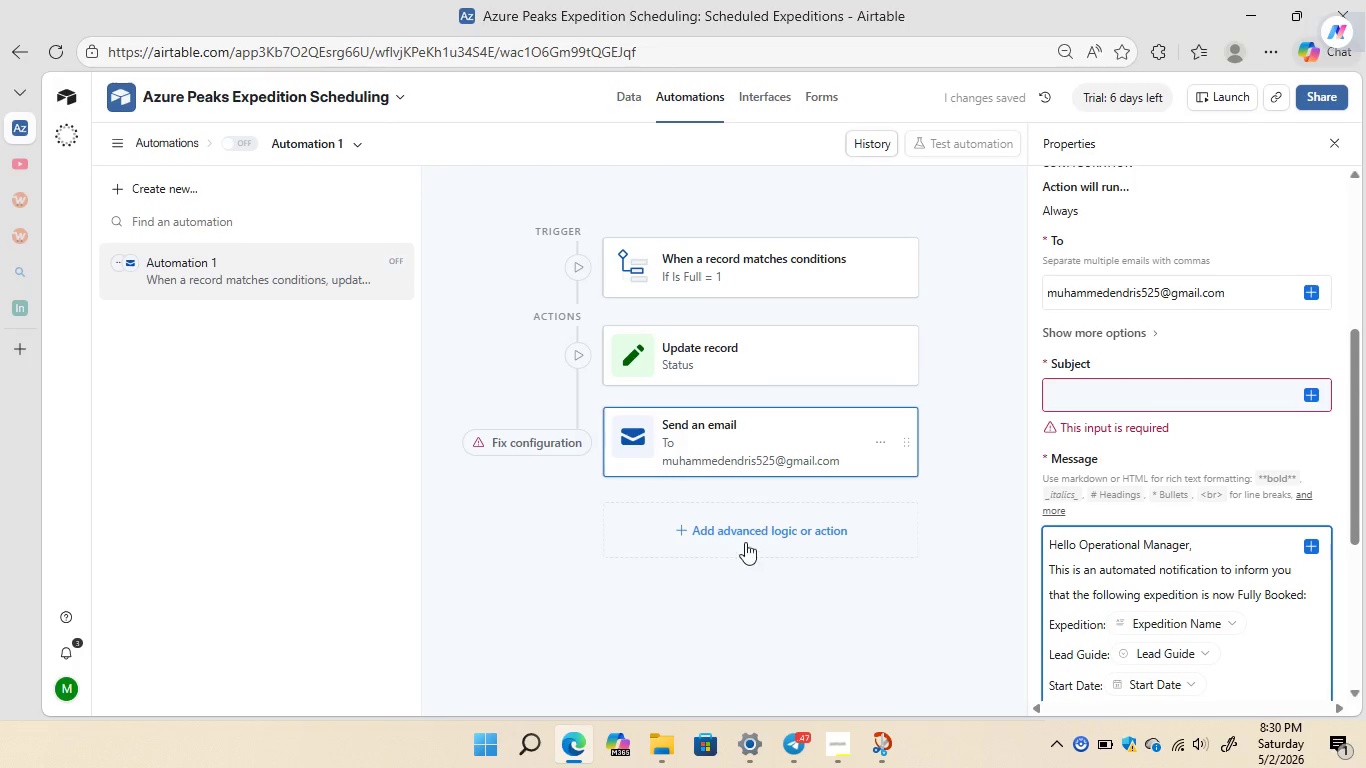 
type(Parti)
 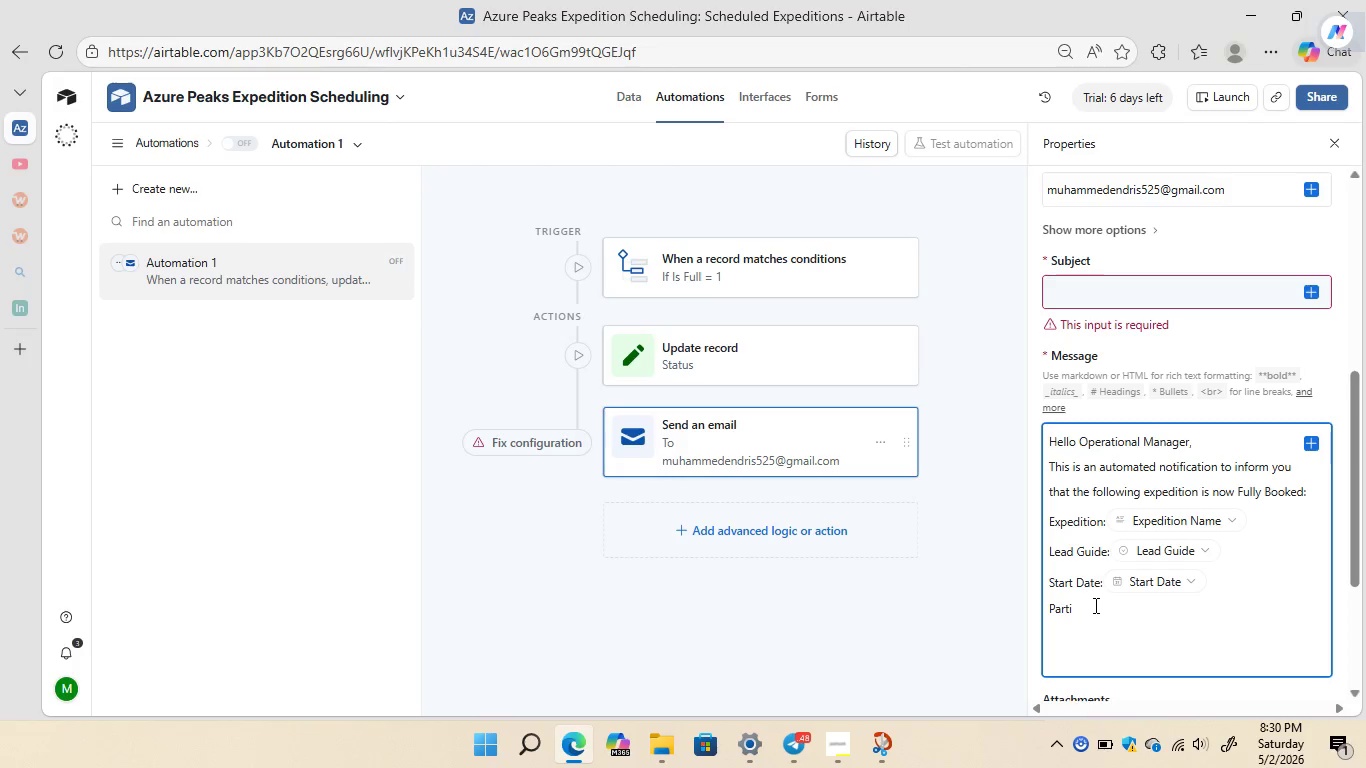 
wait(11.0)
 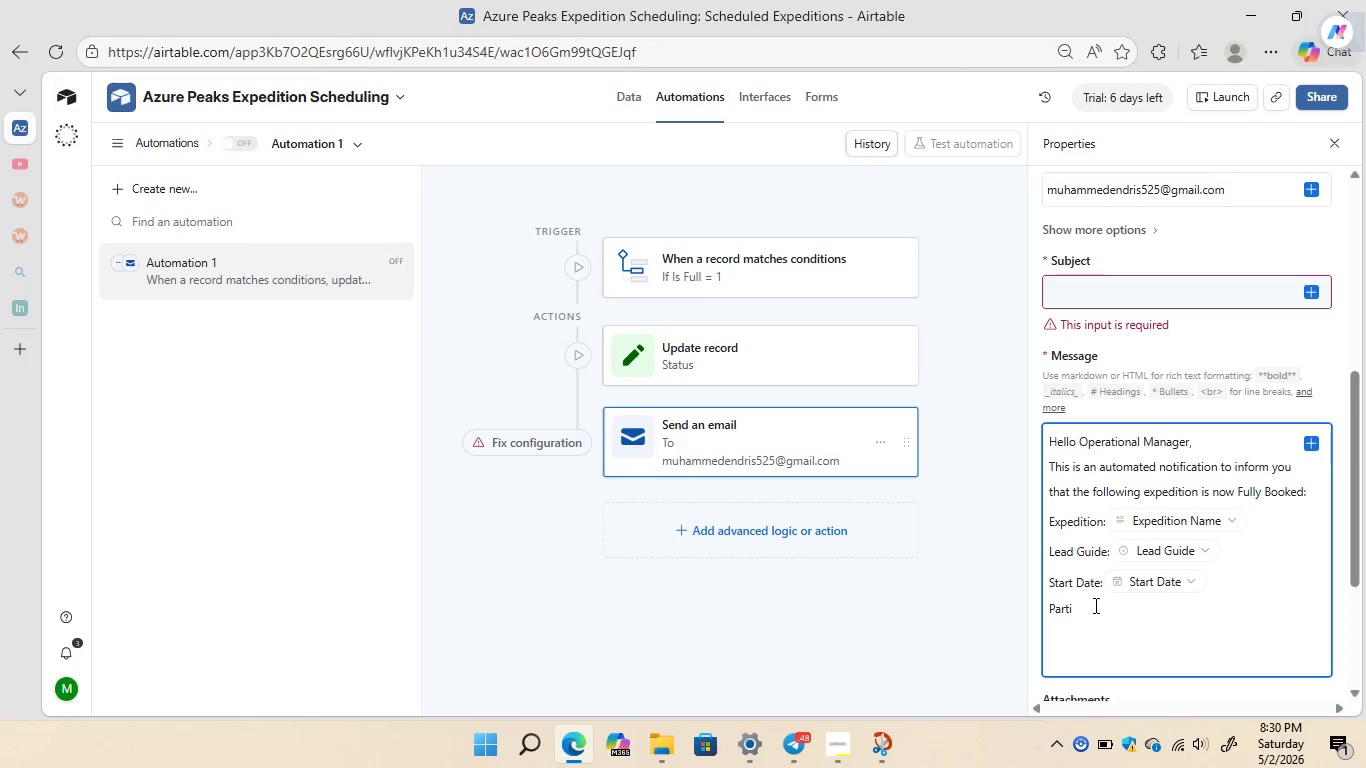 
type(cipant Count:{part)
 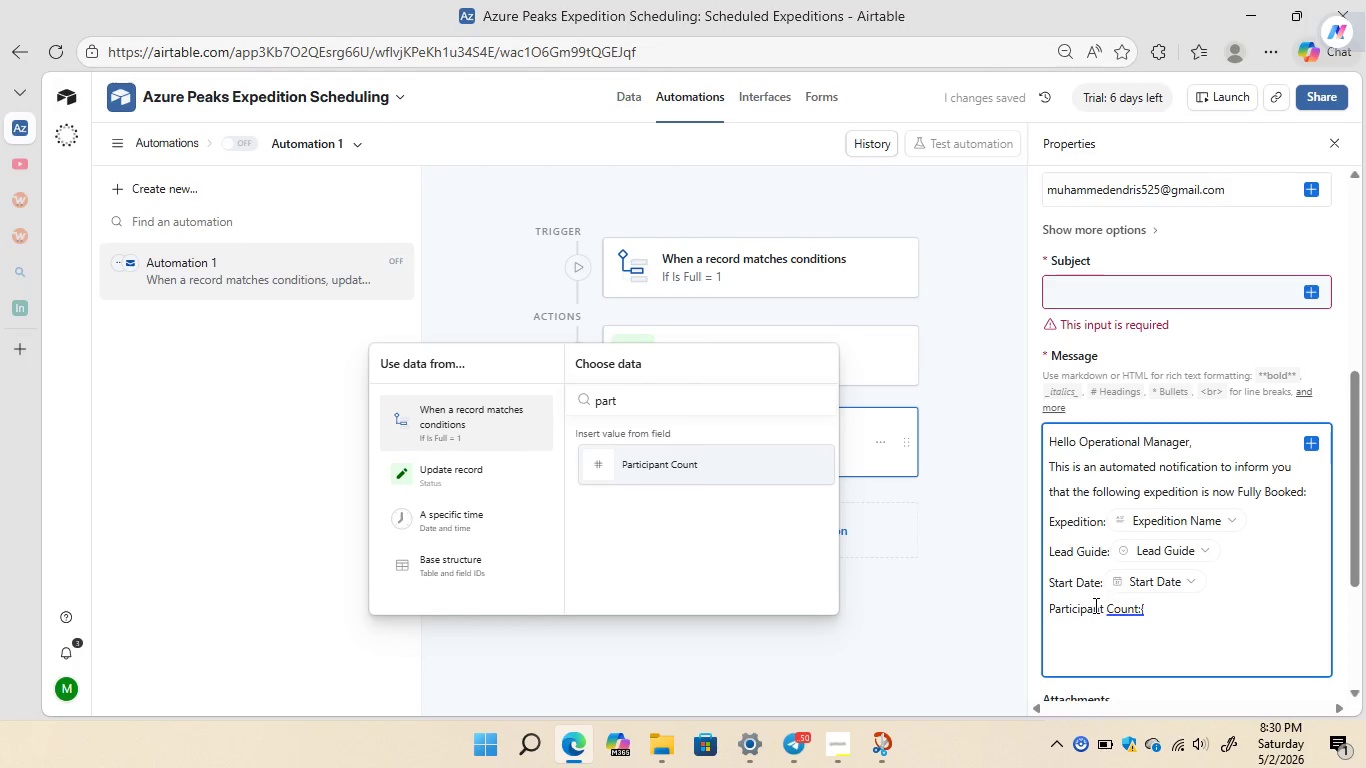 
left_click([729, 470])
 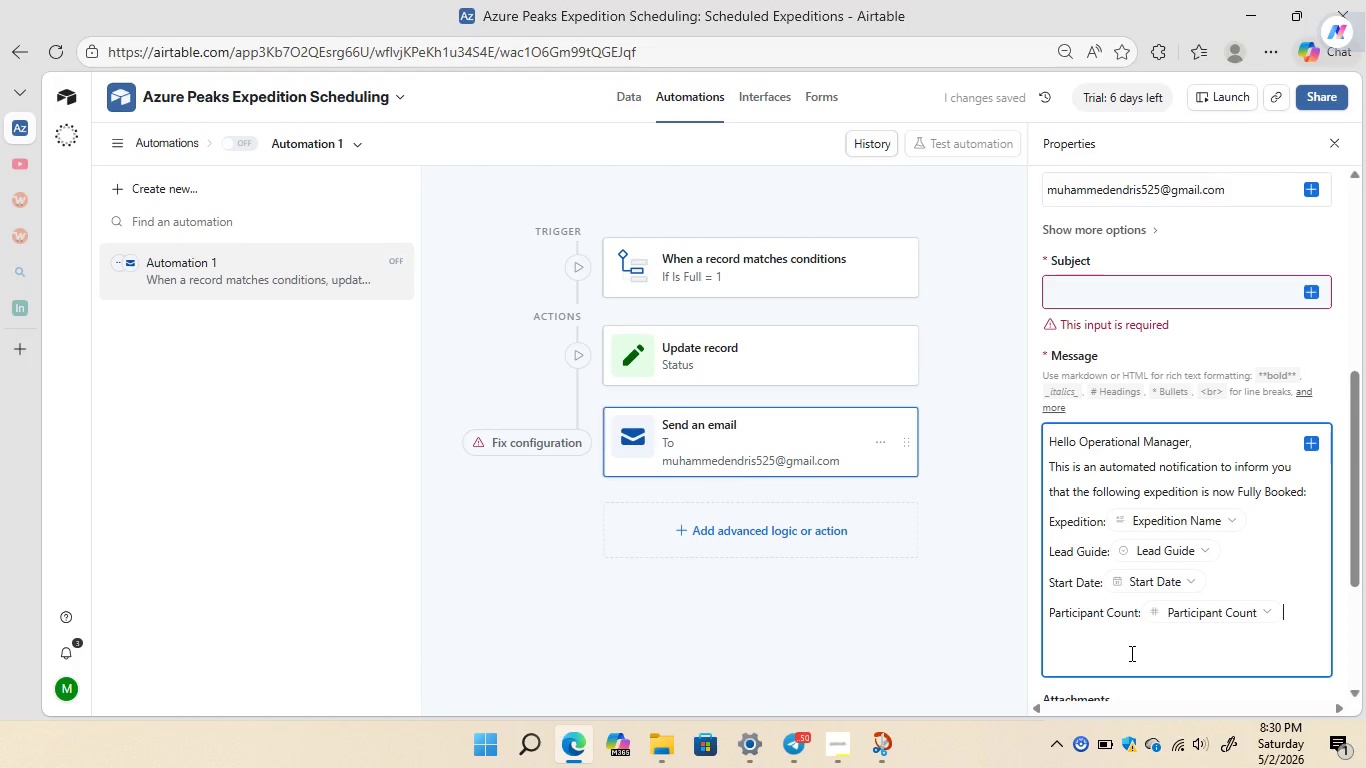 
key(Enter)
 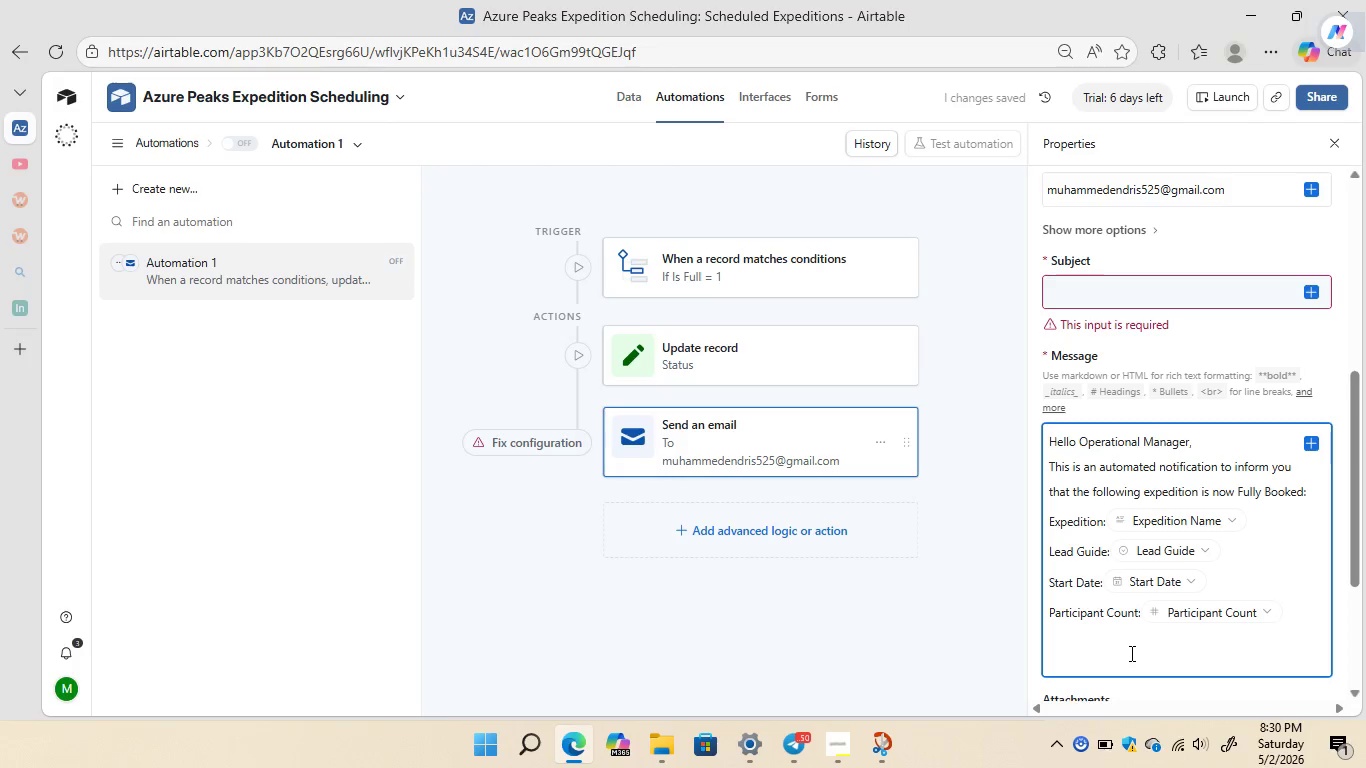 
type(The Status Has)
 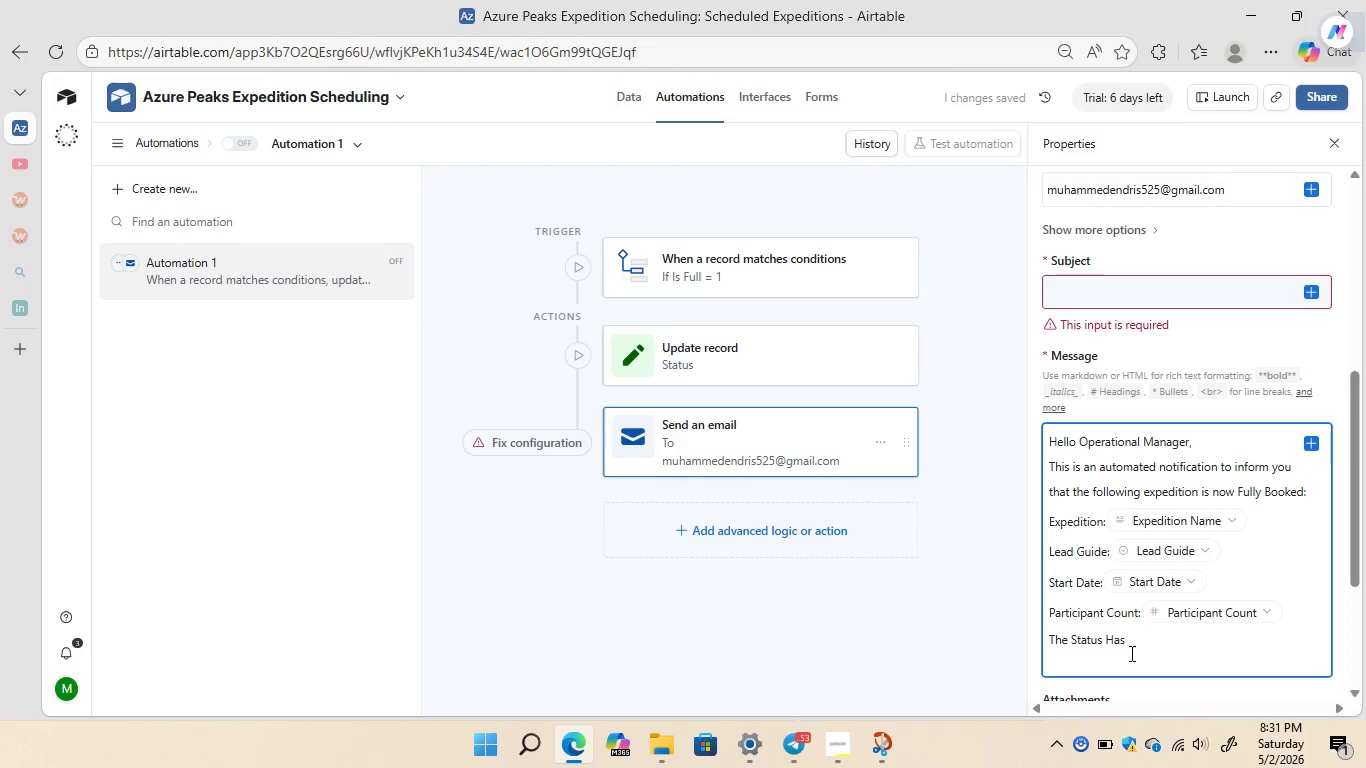 
key(ArrowLeft)
 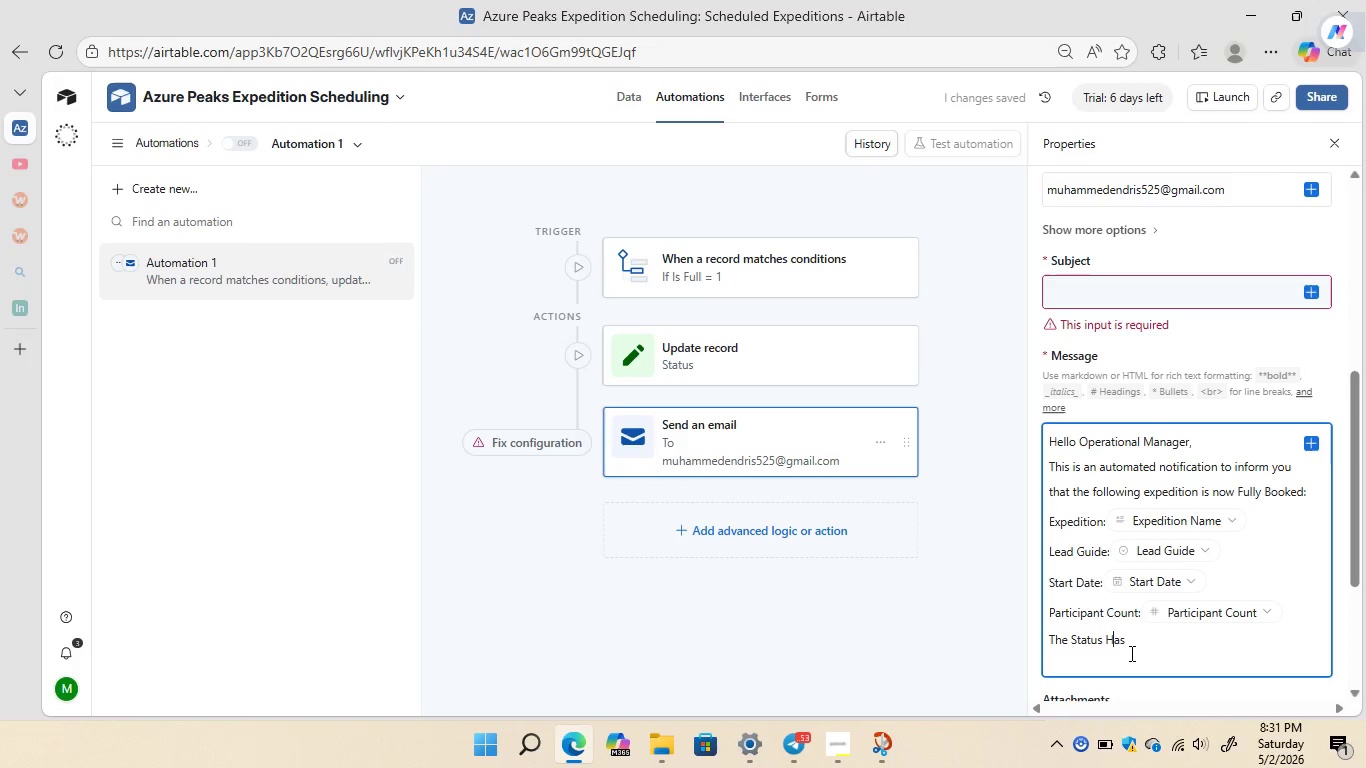 
key(ArrowLeft)
 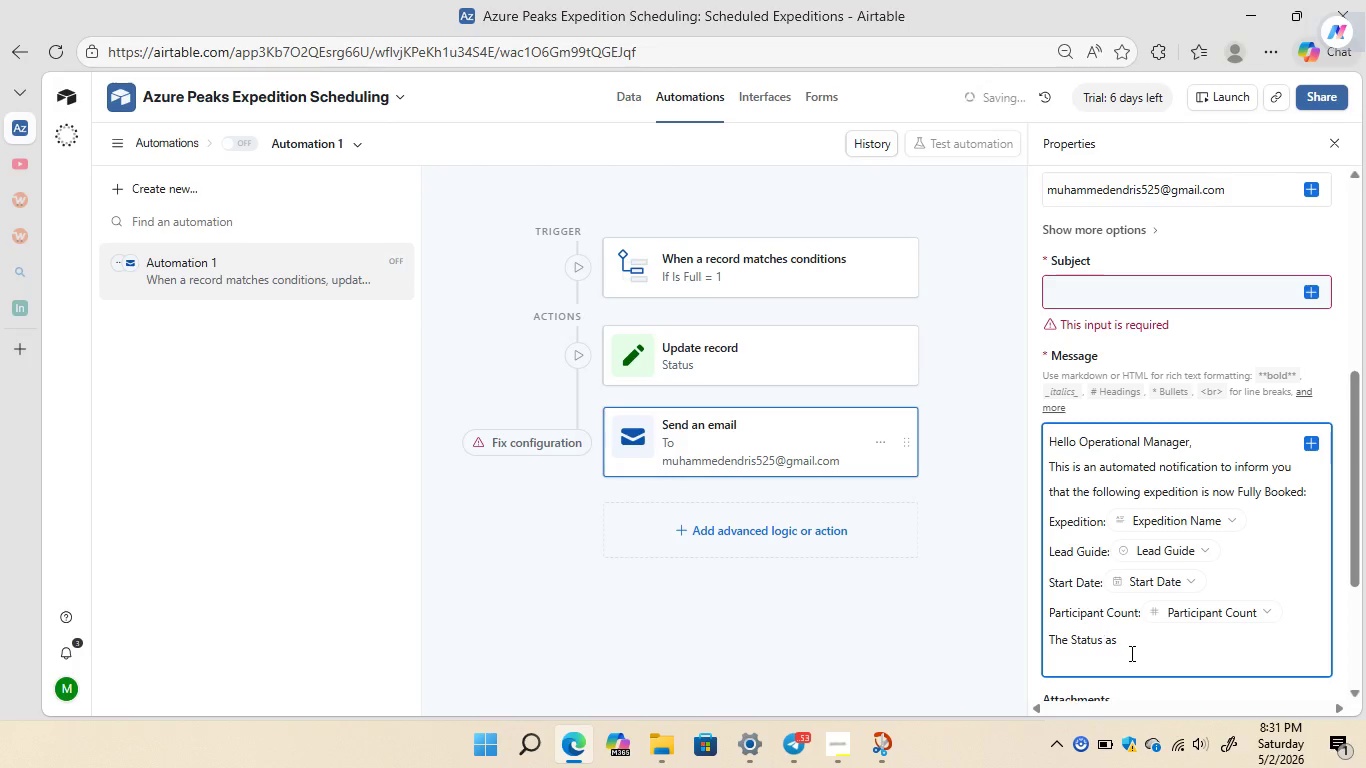 
key(Backspace)
 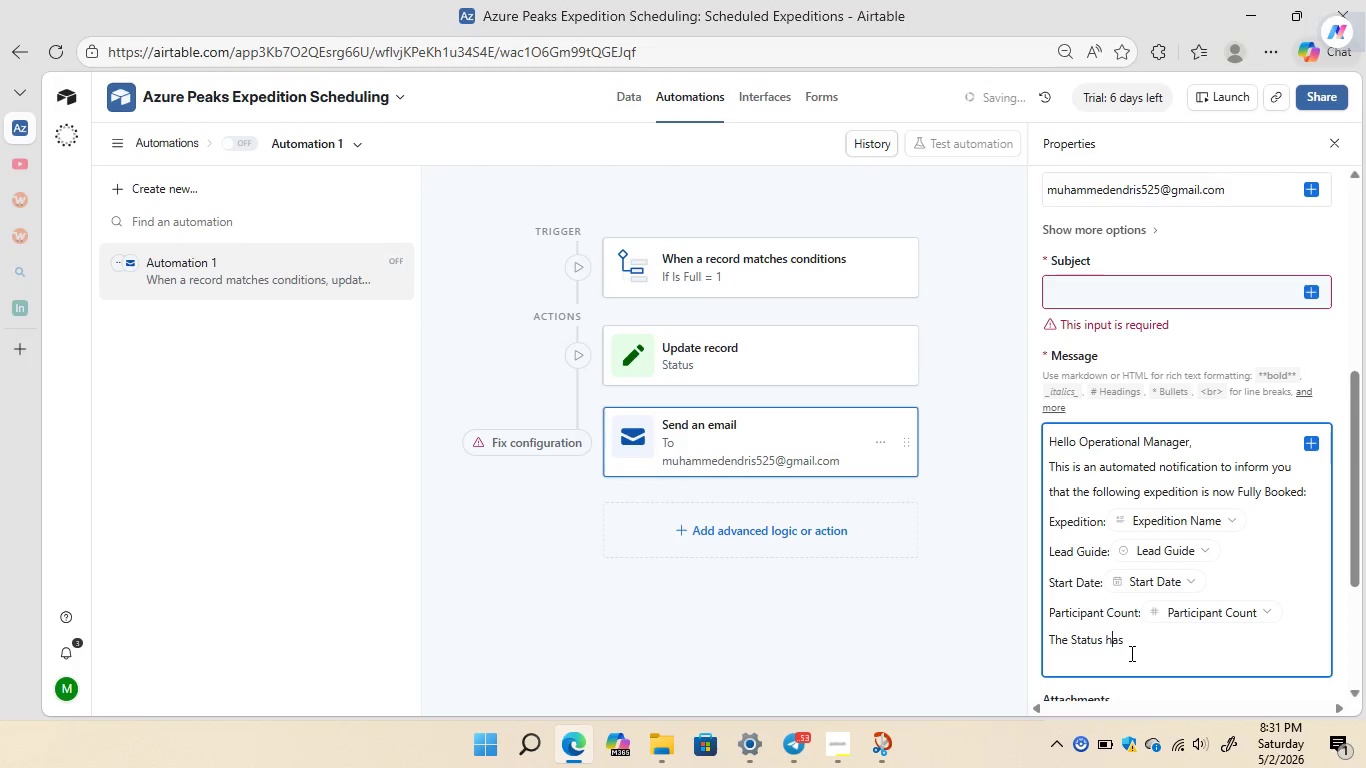 
key(H)
 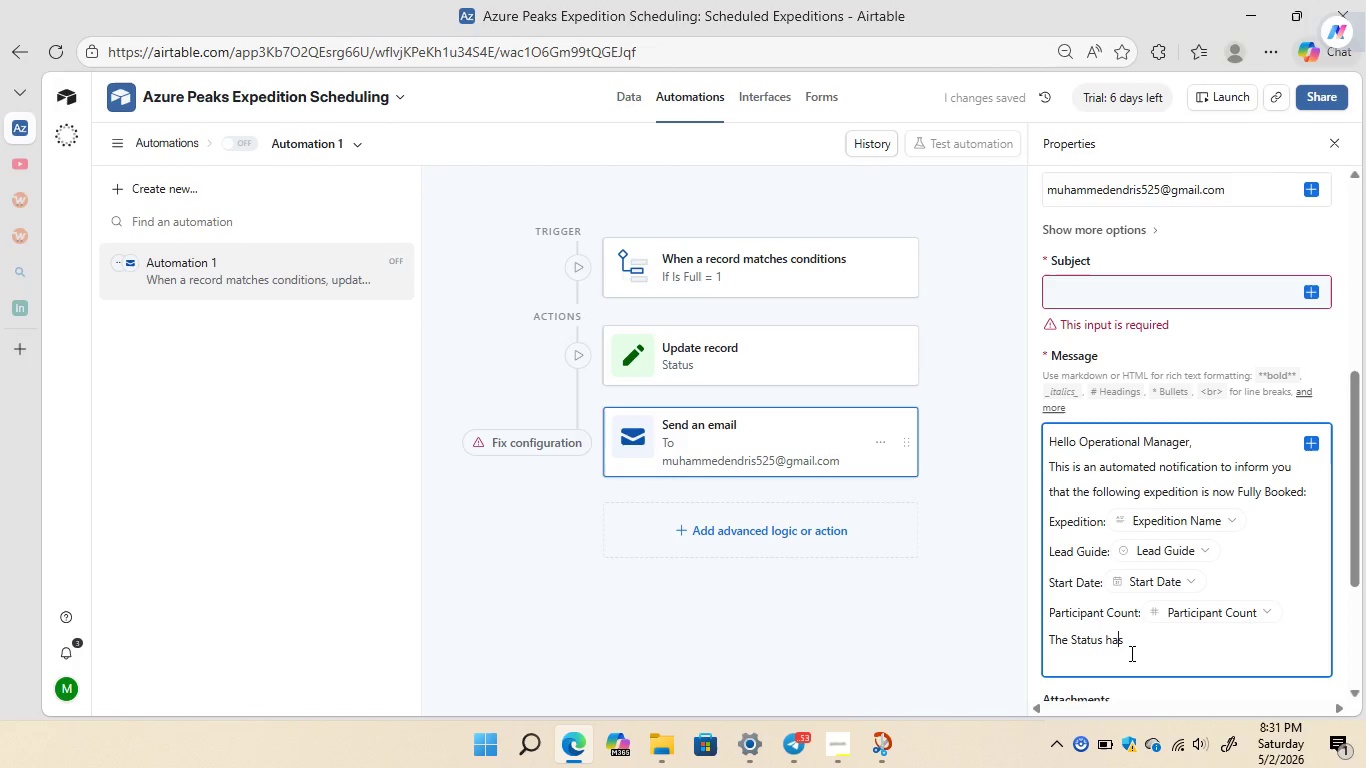 
key(ArrowRight)
 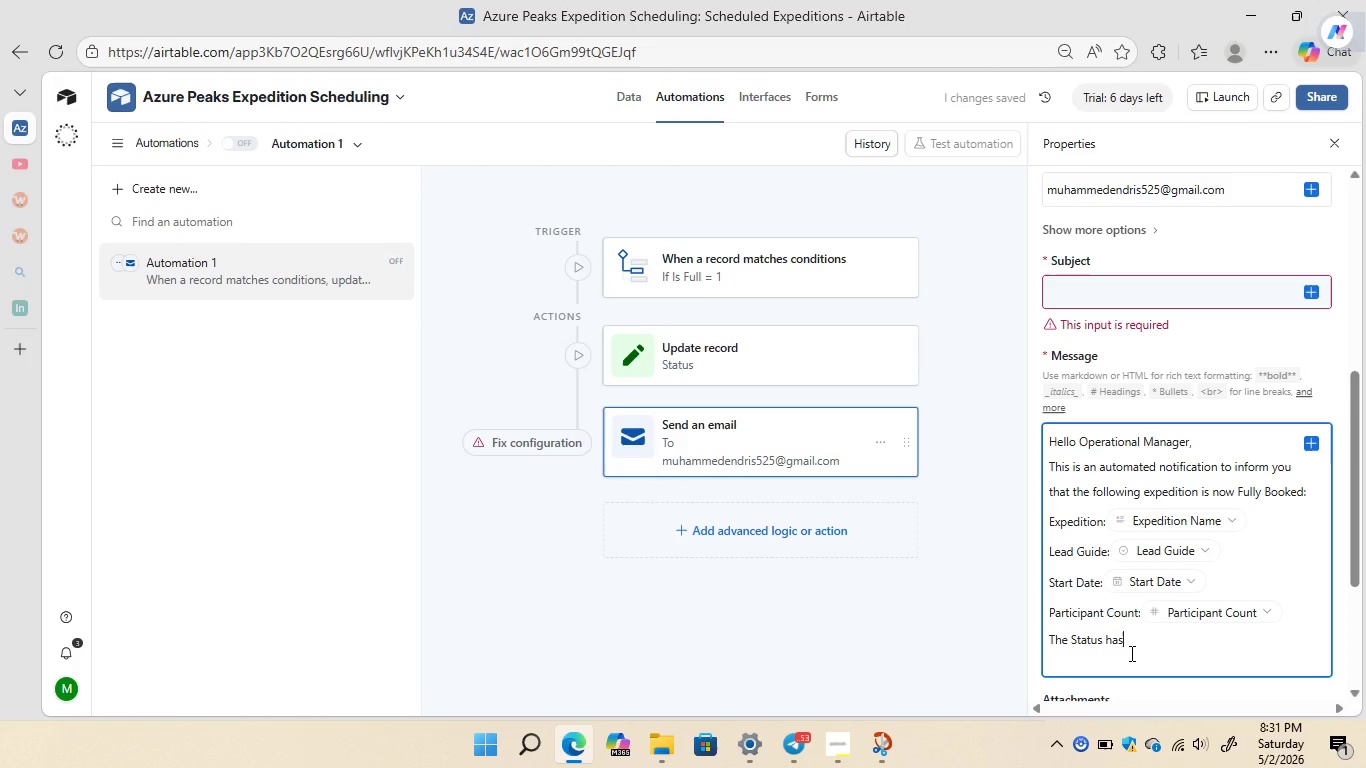 
key(ArrowRight)
 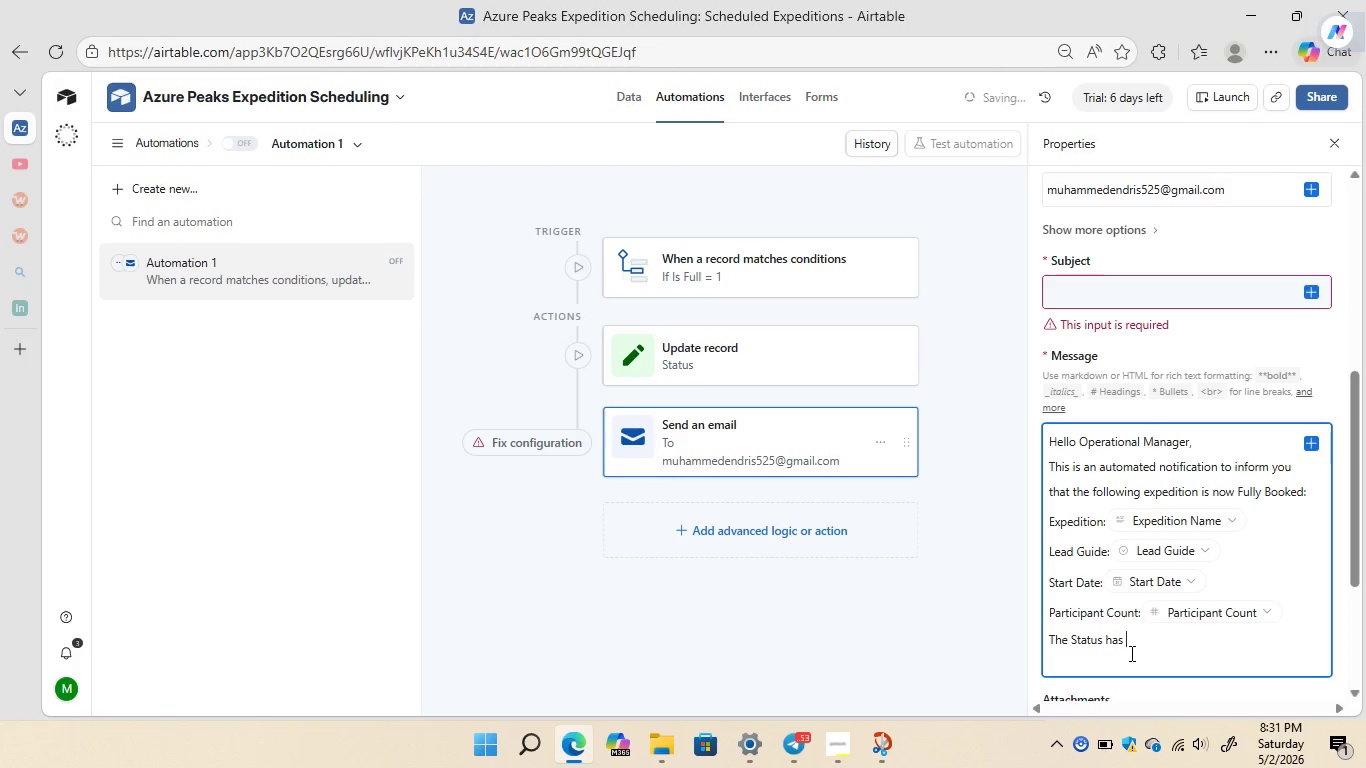 
type( Be)
key(Backspace)
key(Backspace)
type(been automatically updated to "Full" in the system)
 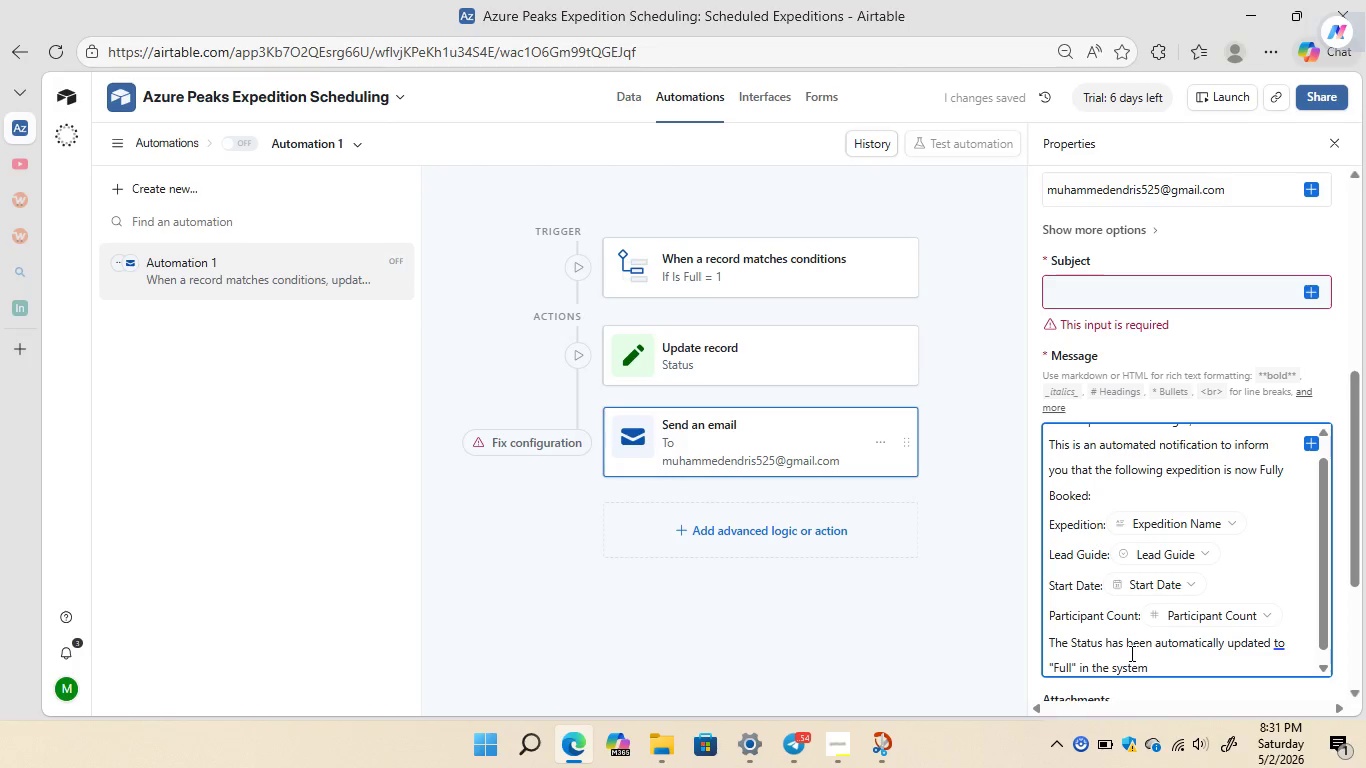 
wait(7.44)
 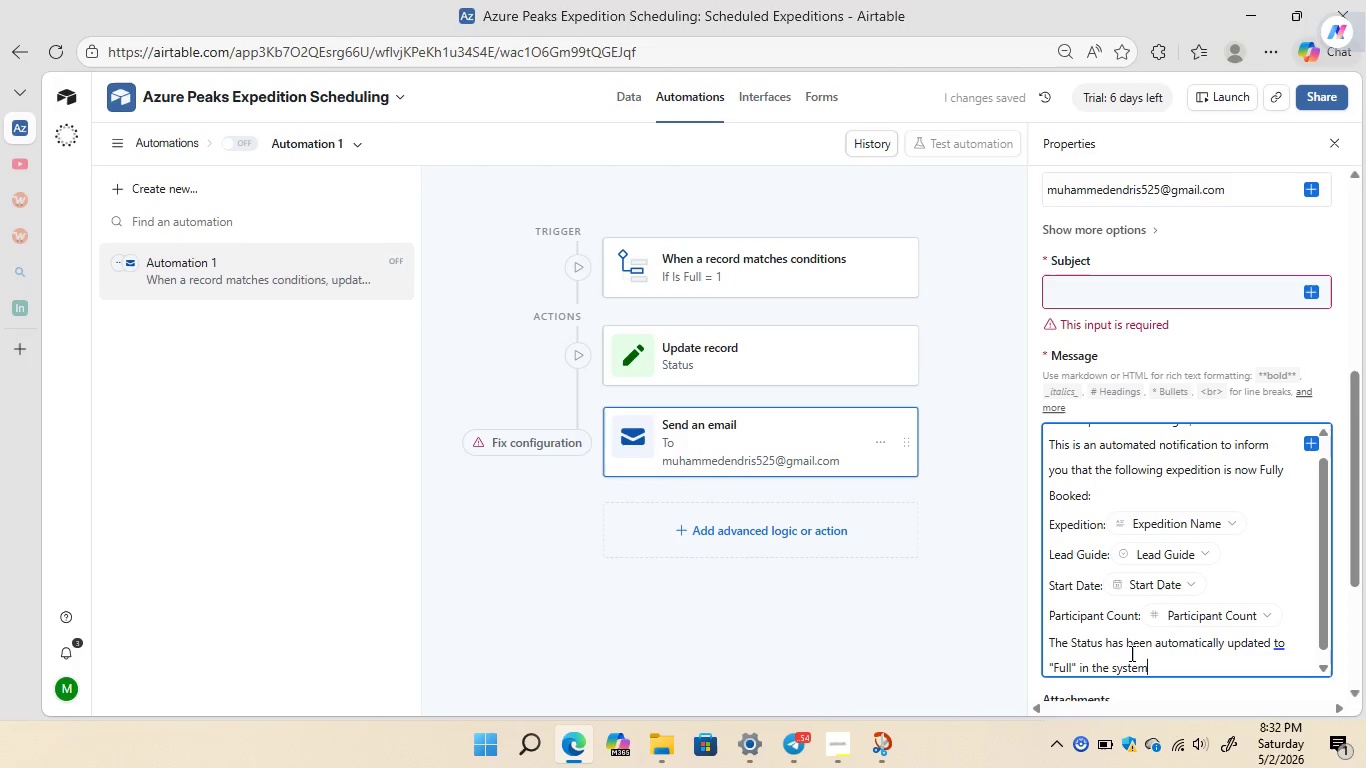 
key(Period)
 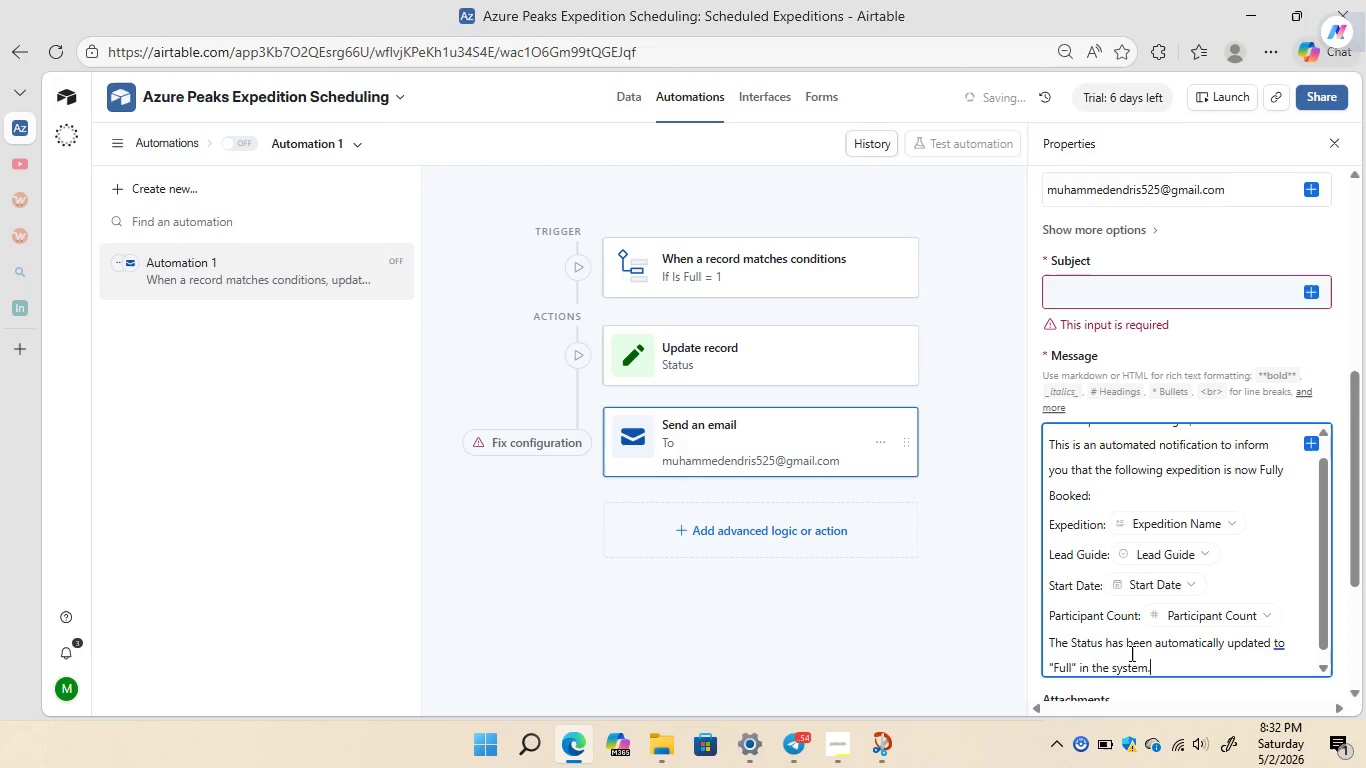 
key(Enter)
 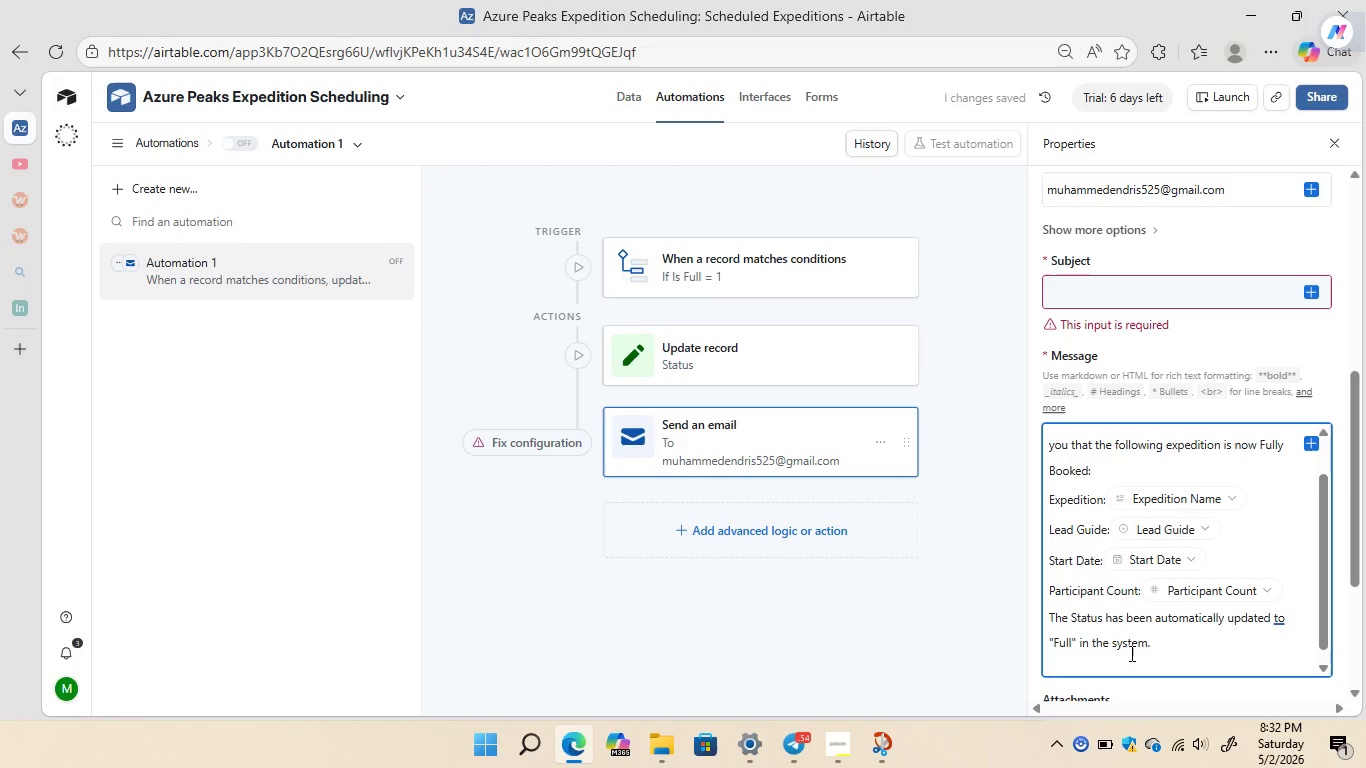 
type(Best regards,)
 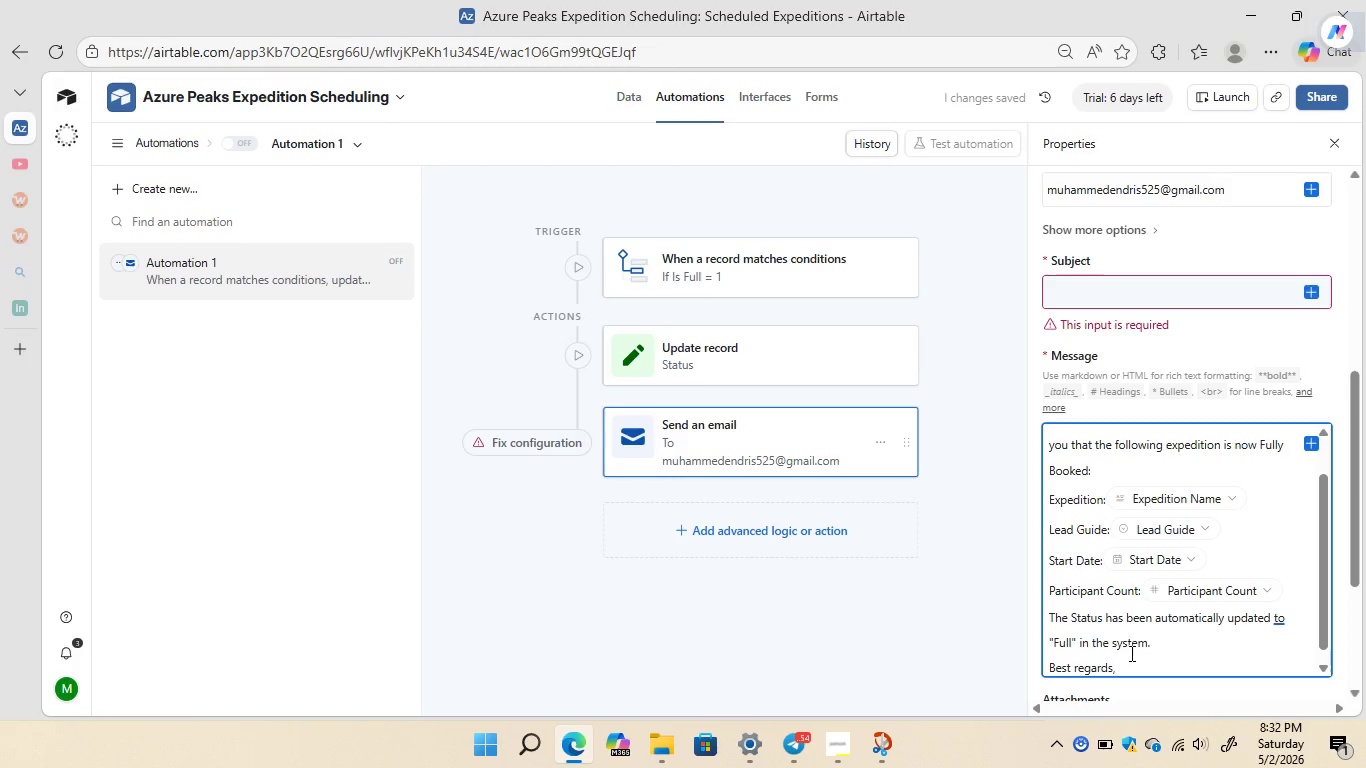 
key(Enter)
 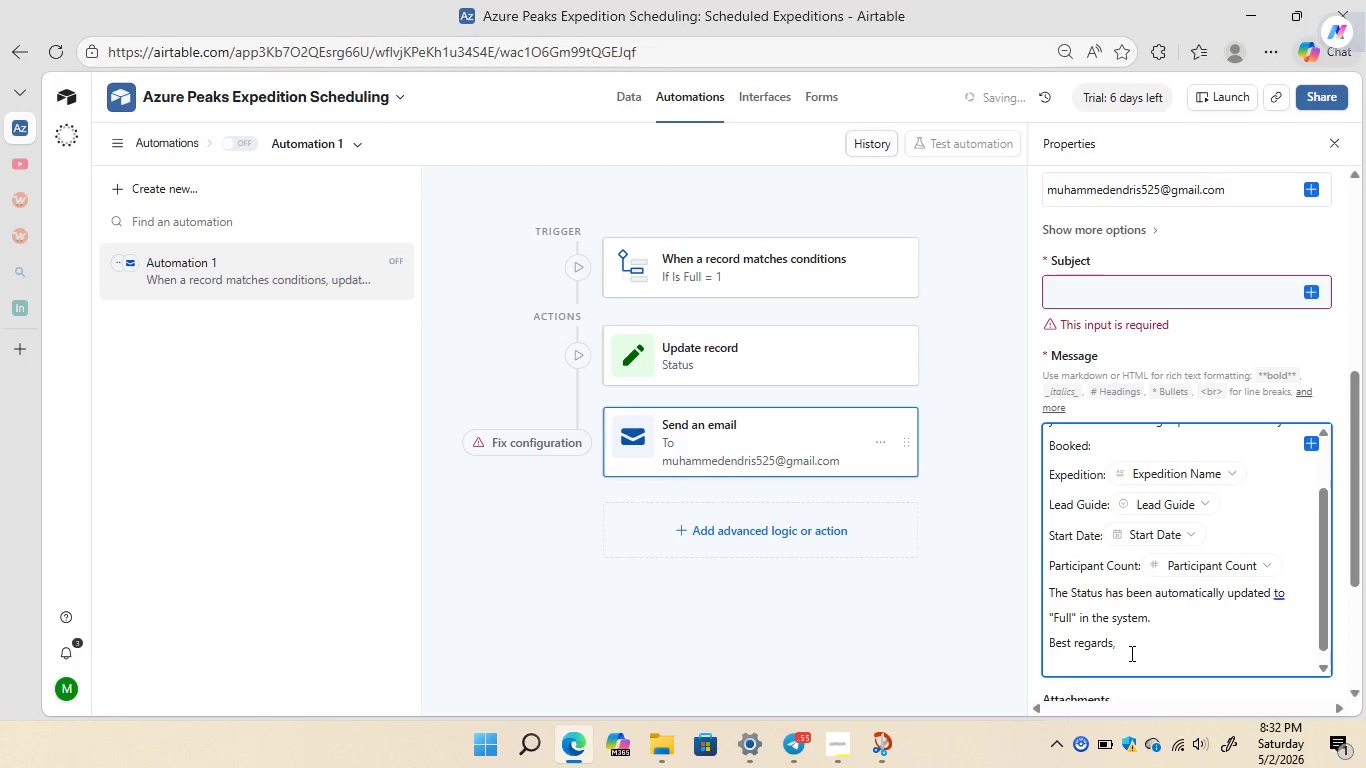 
type(Azure Peaks automation)
 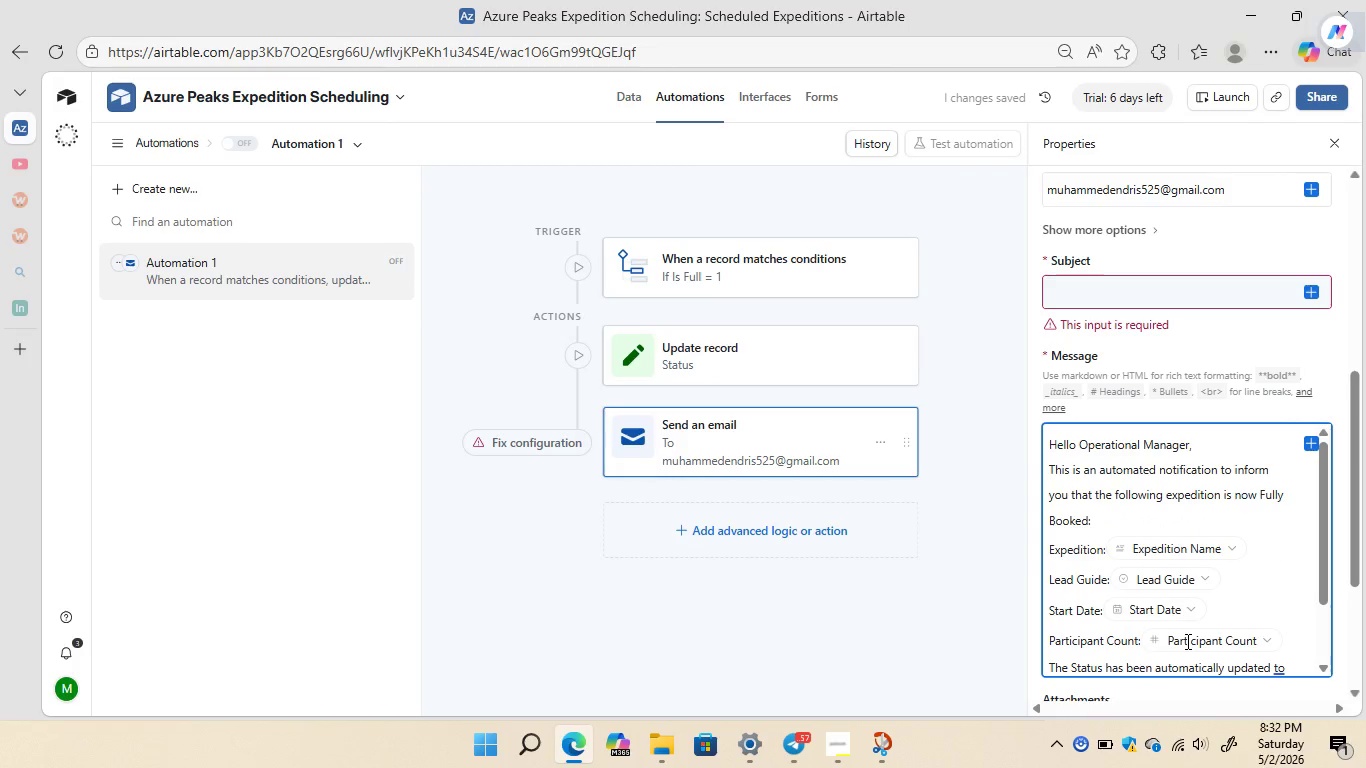 
wait(6.99)
 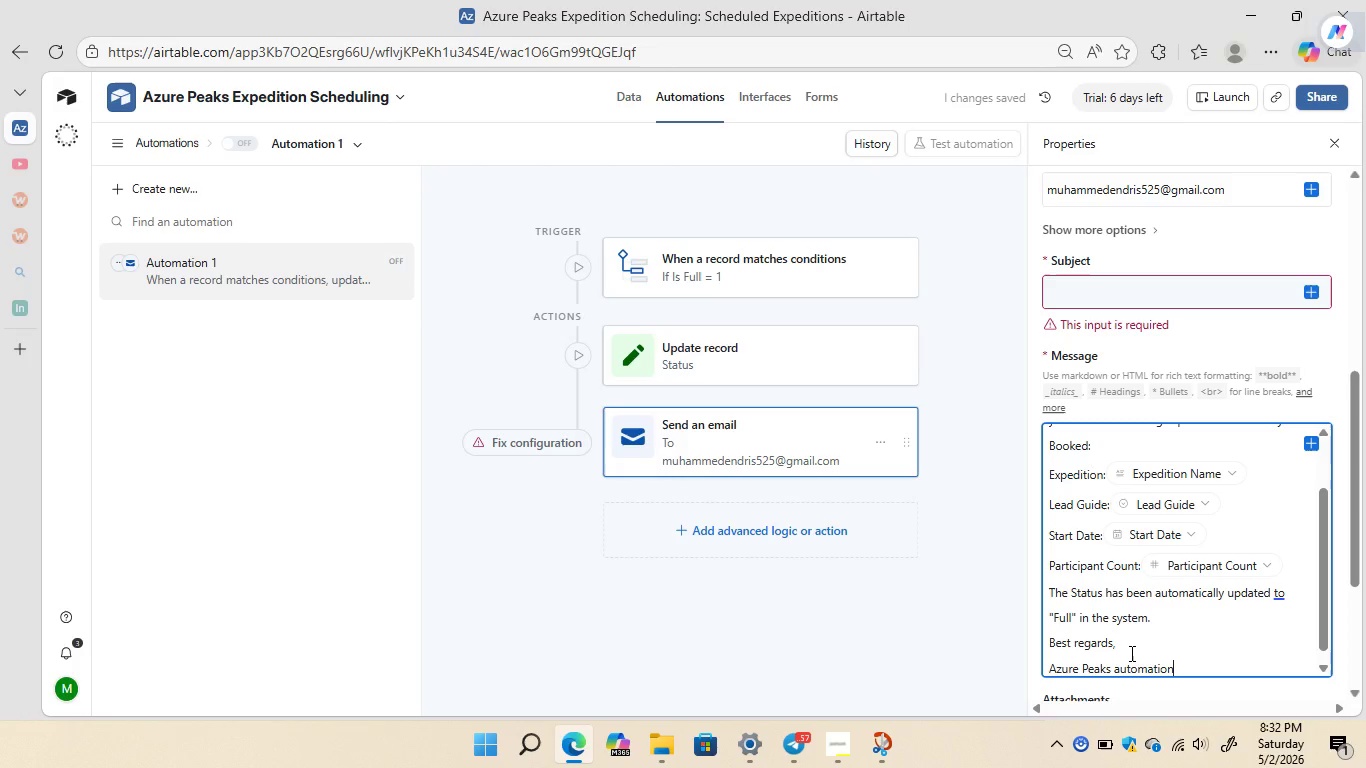 
left_click([1062, 297])
 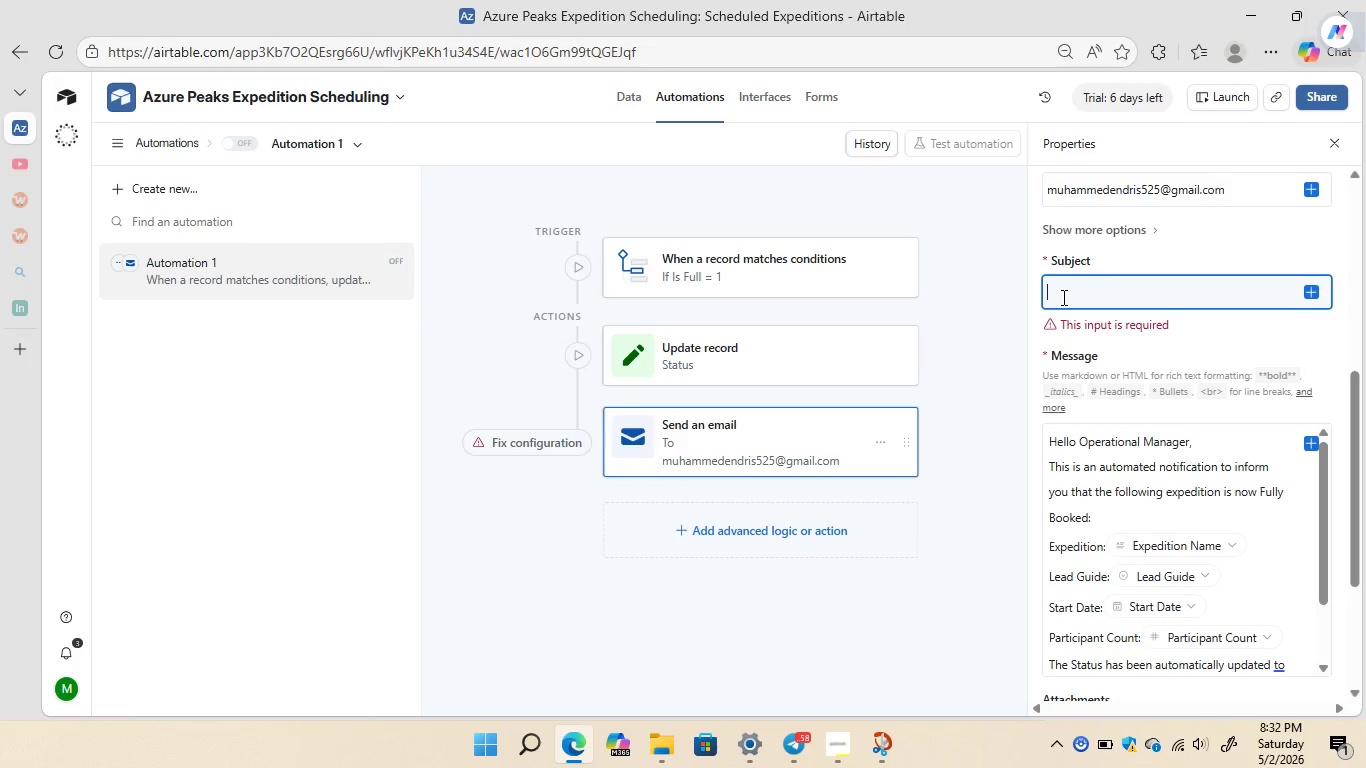 
wait(17.92)
 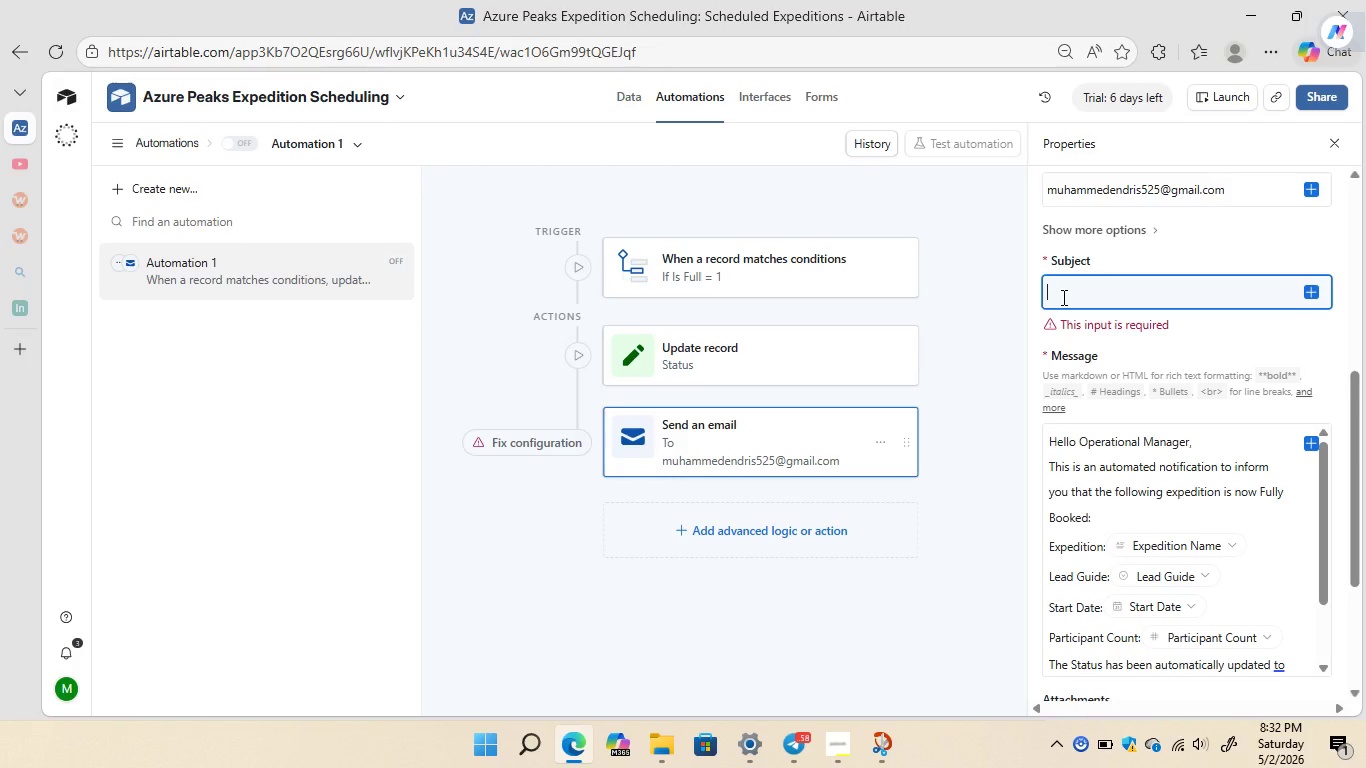 
type(Trip)
 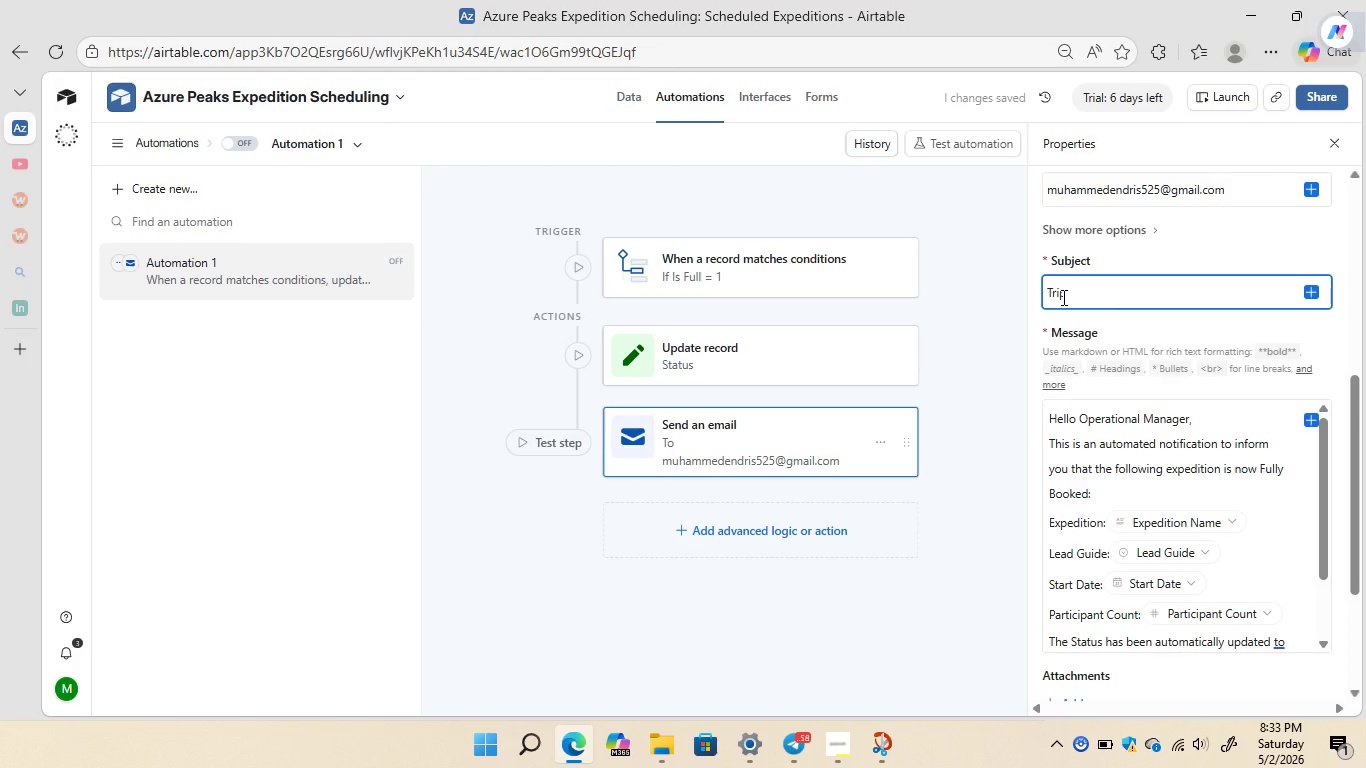 
type( Fully Booked:{ex)
 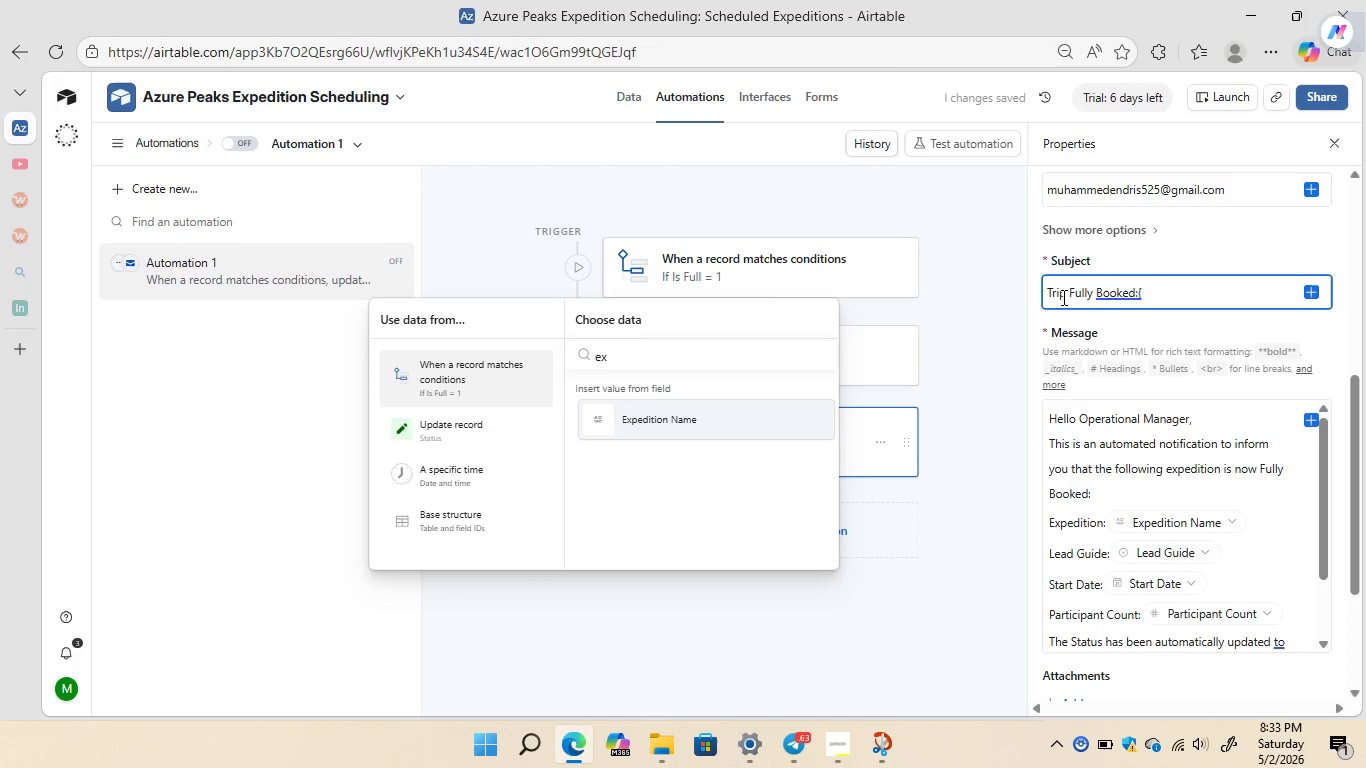 
left_click([743, 417])
 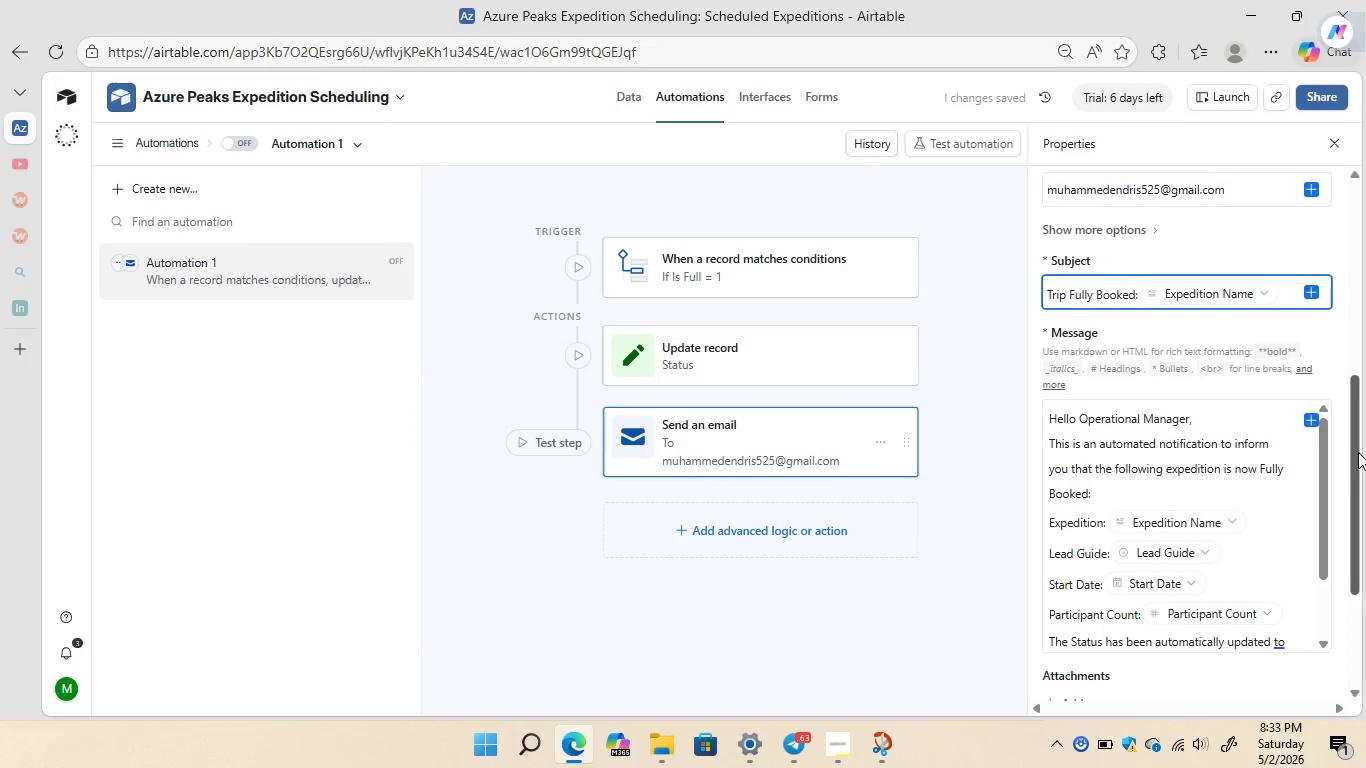 
left_click_drag(start_coordinate=[1358, 452], to_coordinate=[1365, 554])
 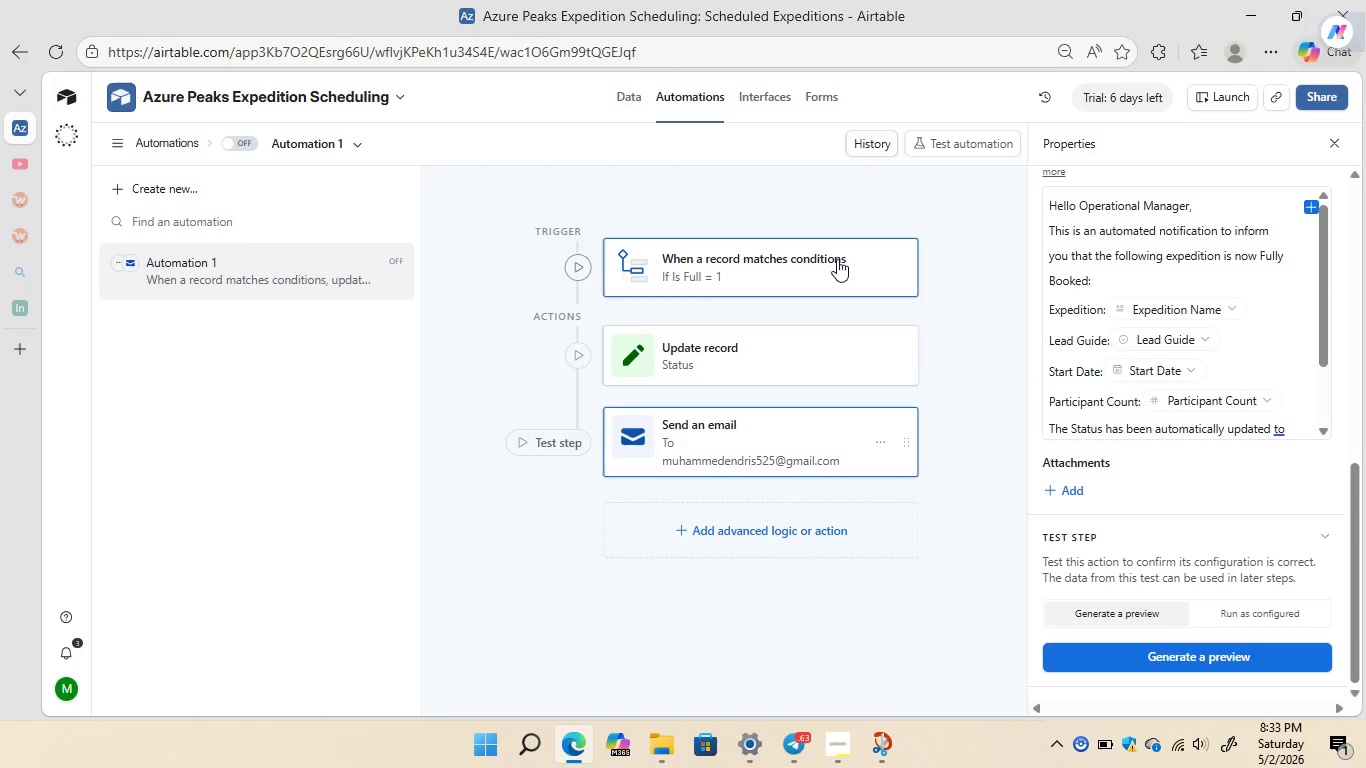 
wait(6.23)
 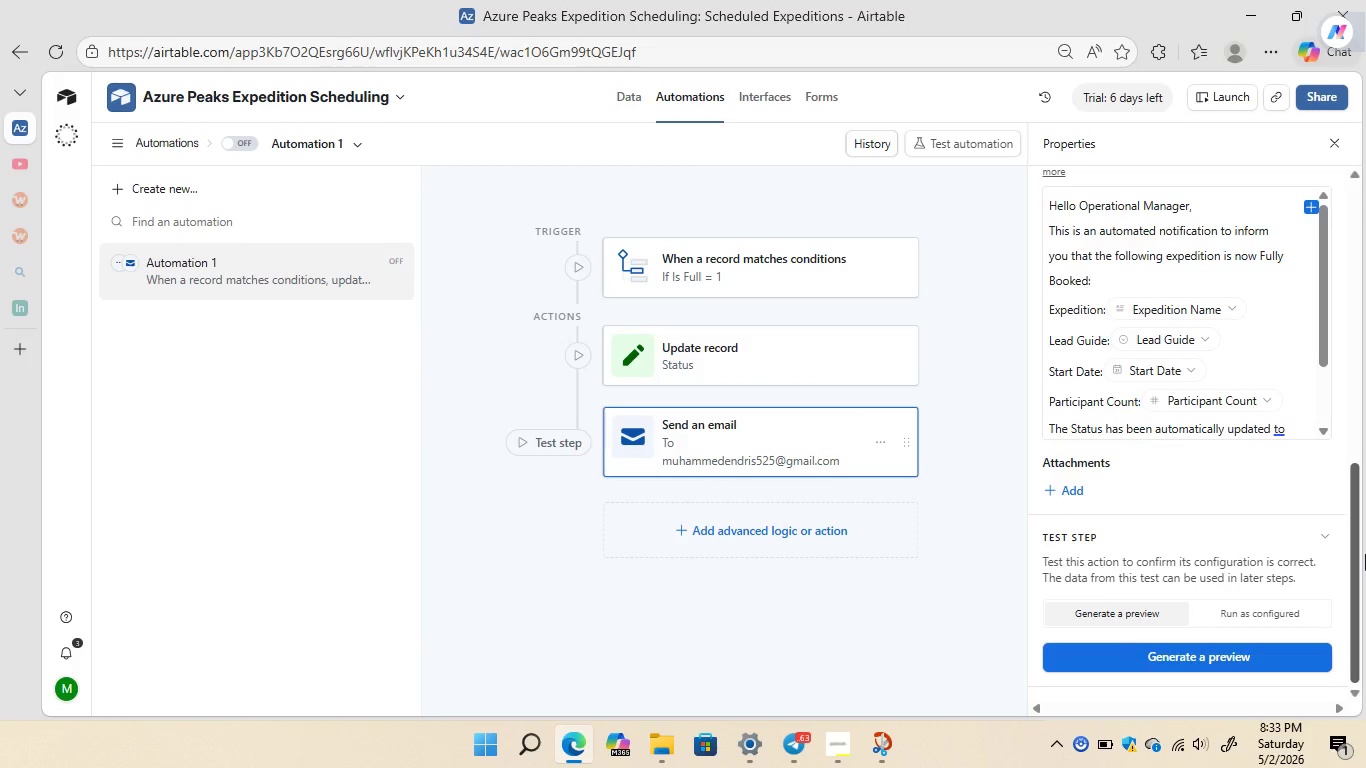 
left_click([247, 144])
 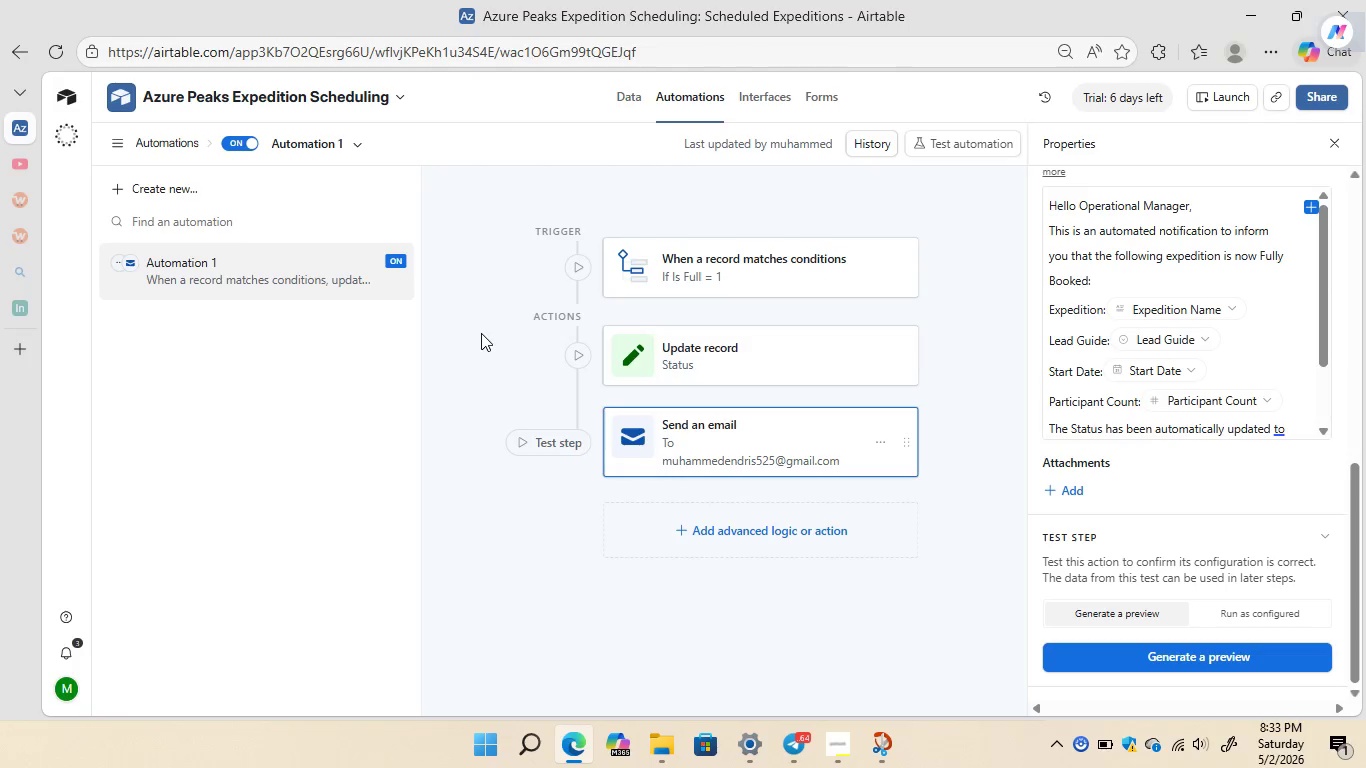 
wait(11.48)
 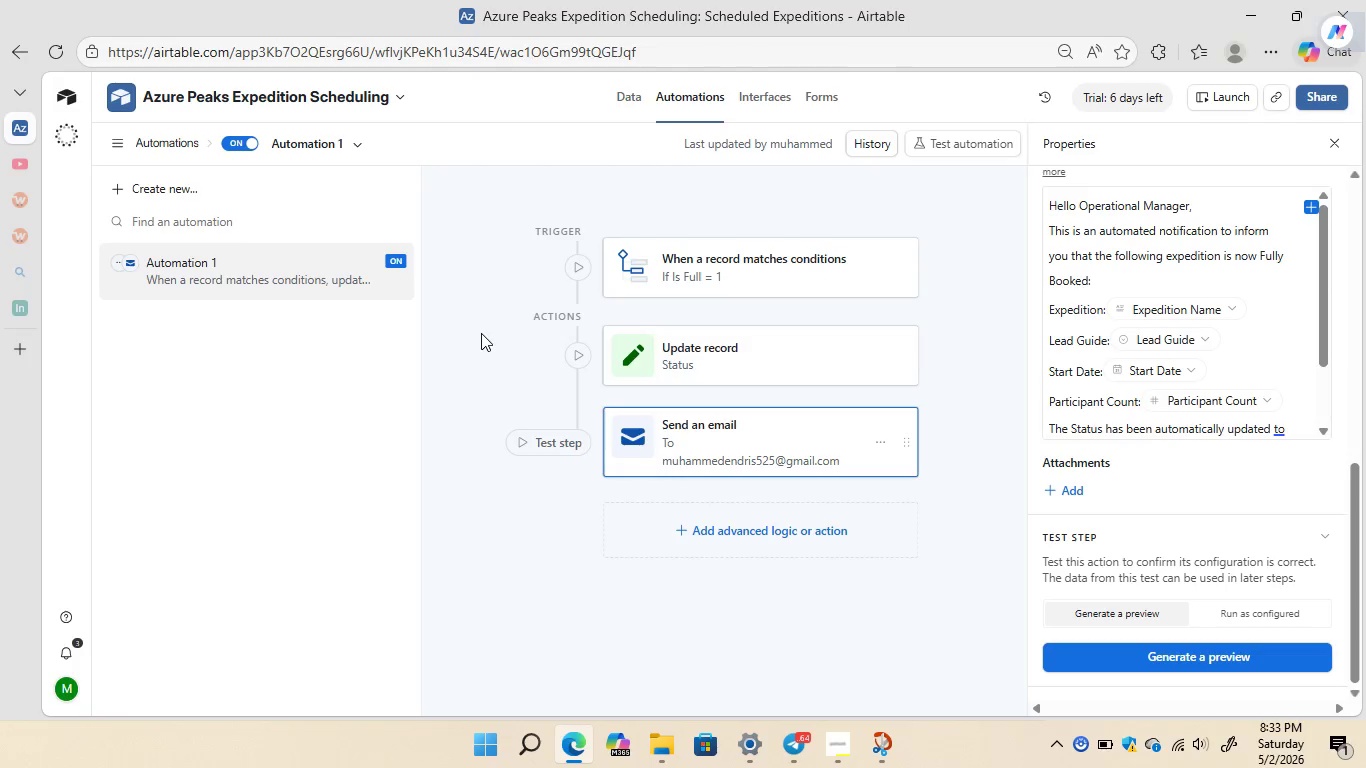 
left_click([827, 680])